 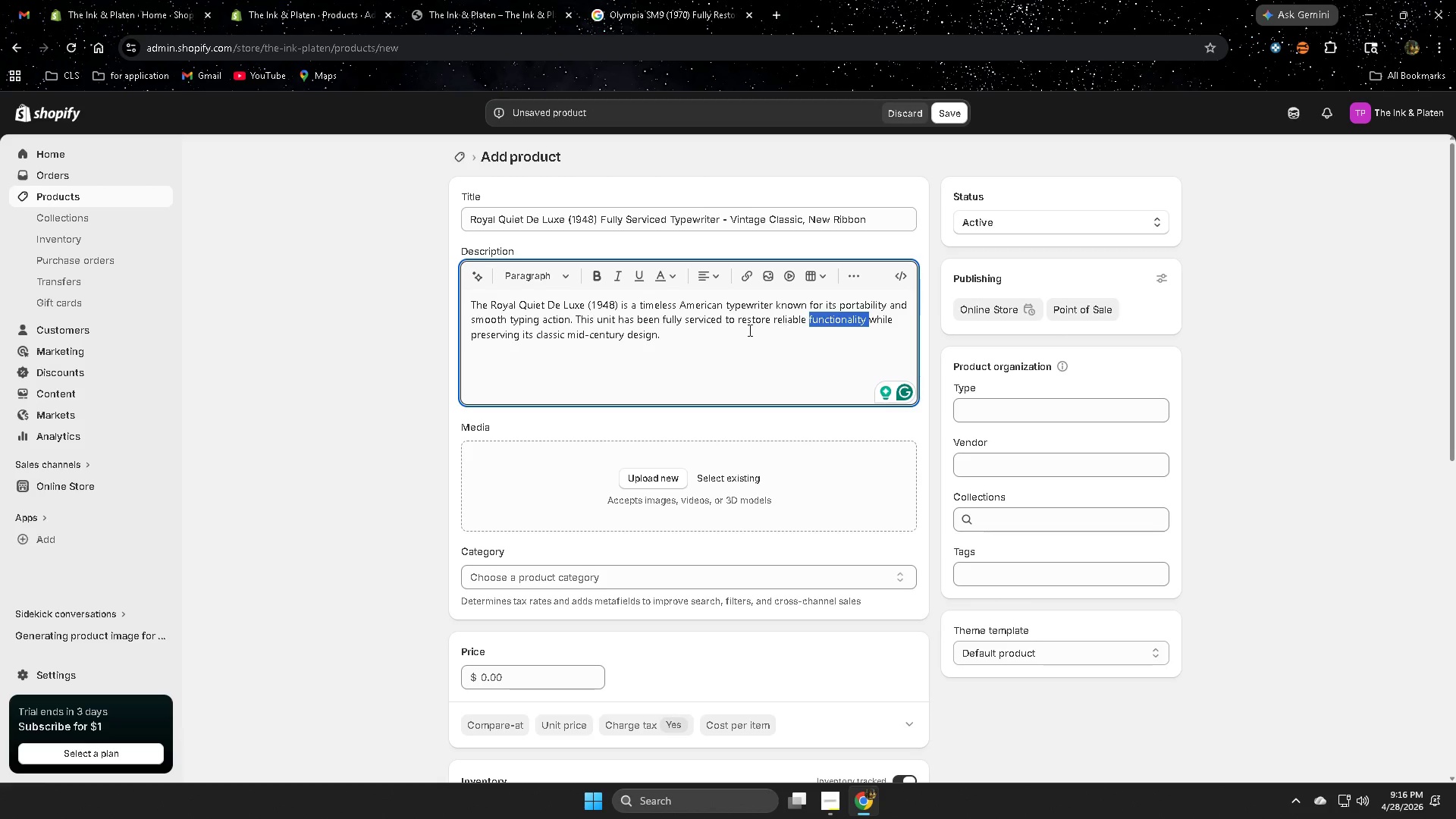 
left_click([579, 322])
 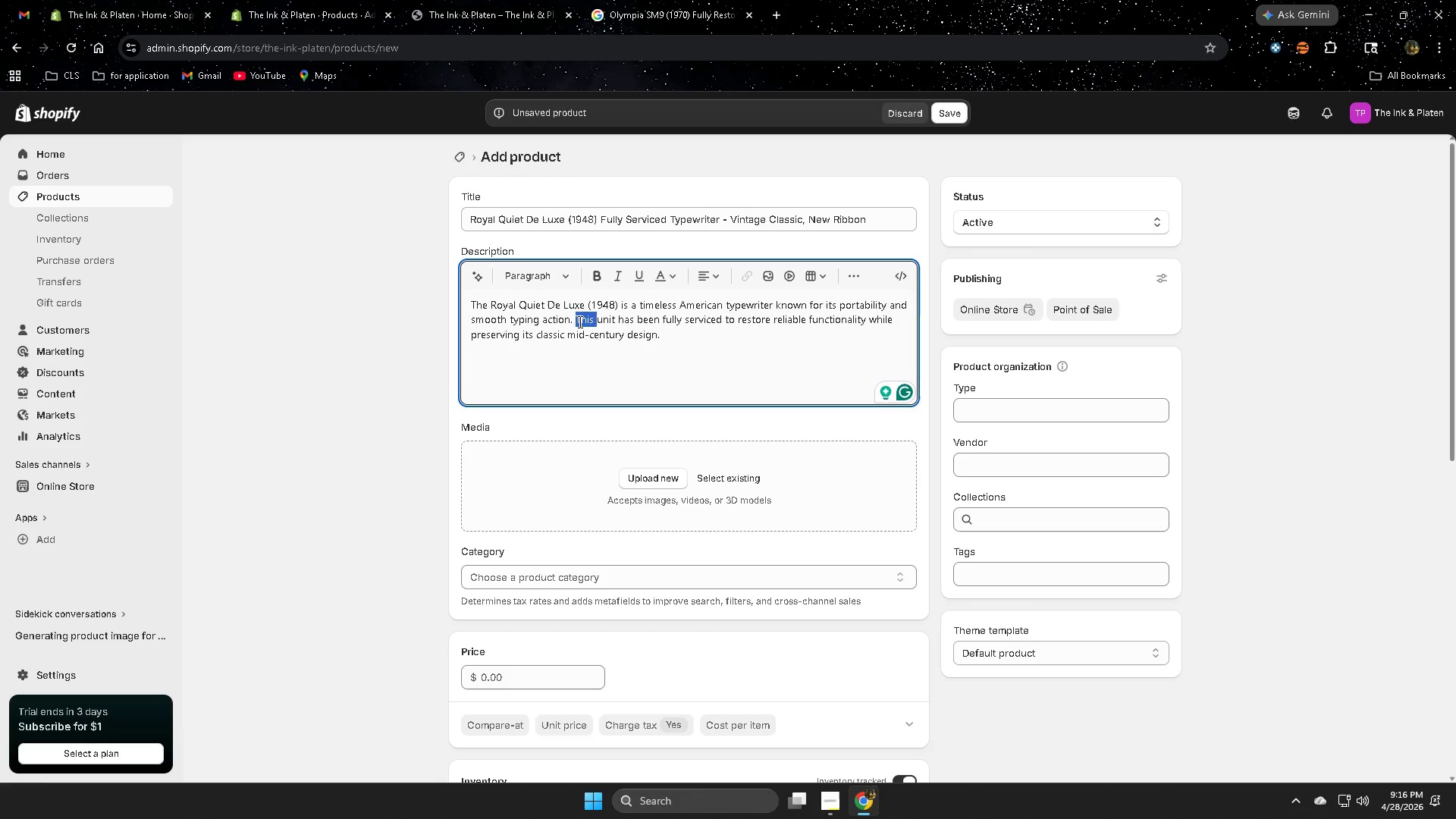 
left_click_drag(start_coordinate=[579, 322], to_coordinate=[662, 325])
 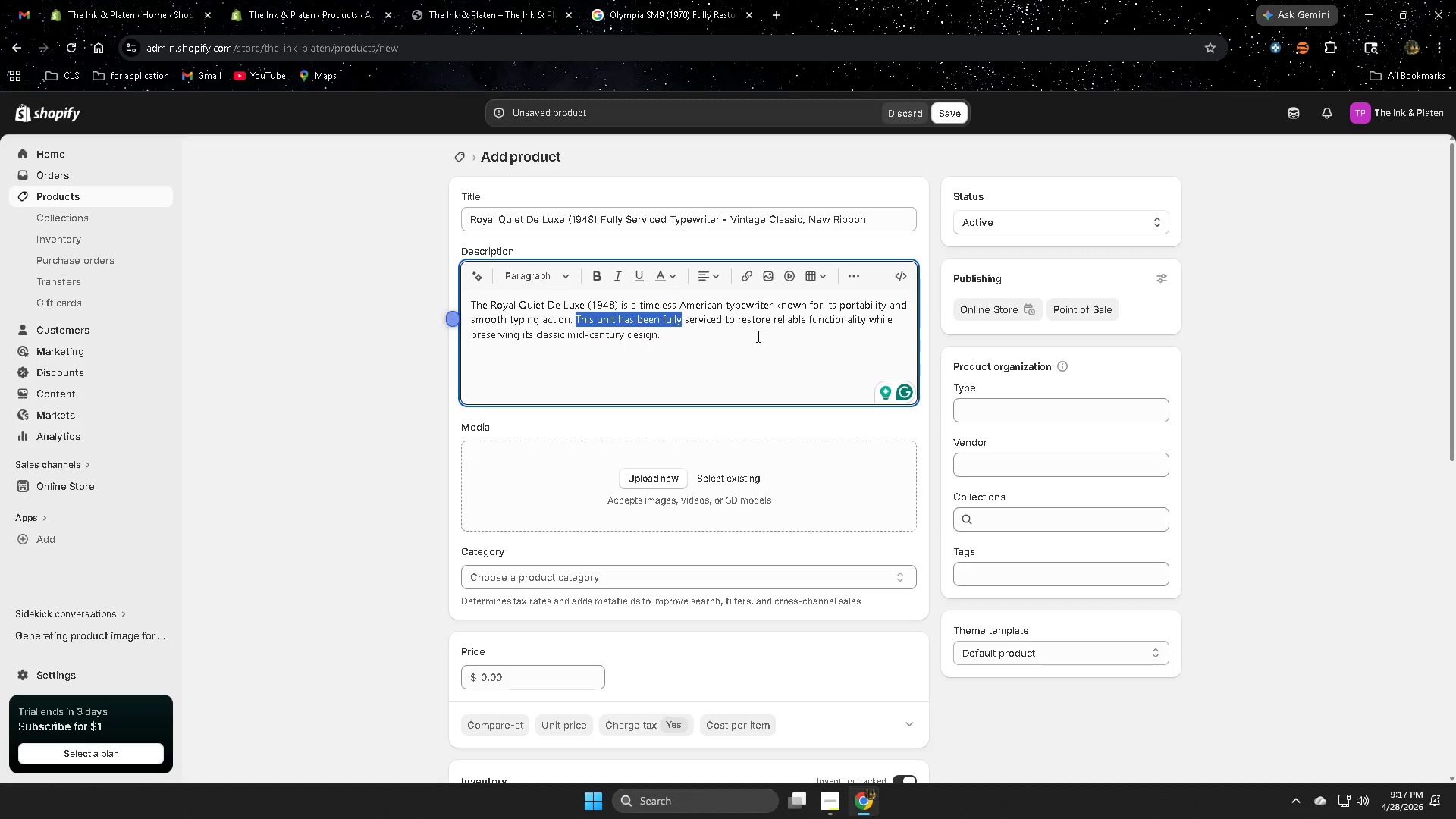 
wait(57.66)
 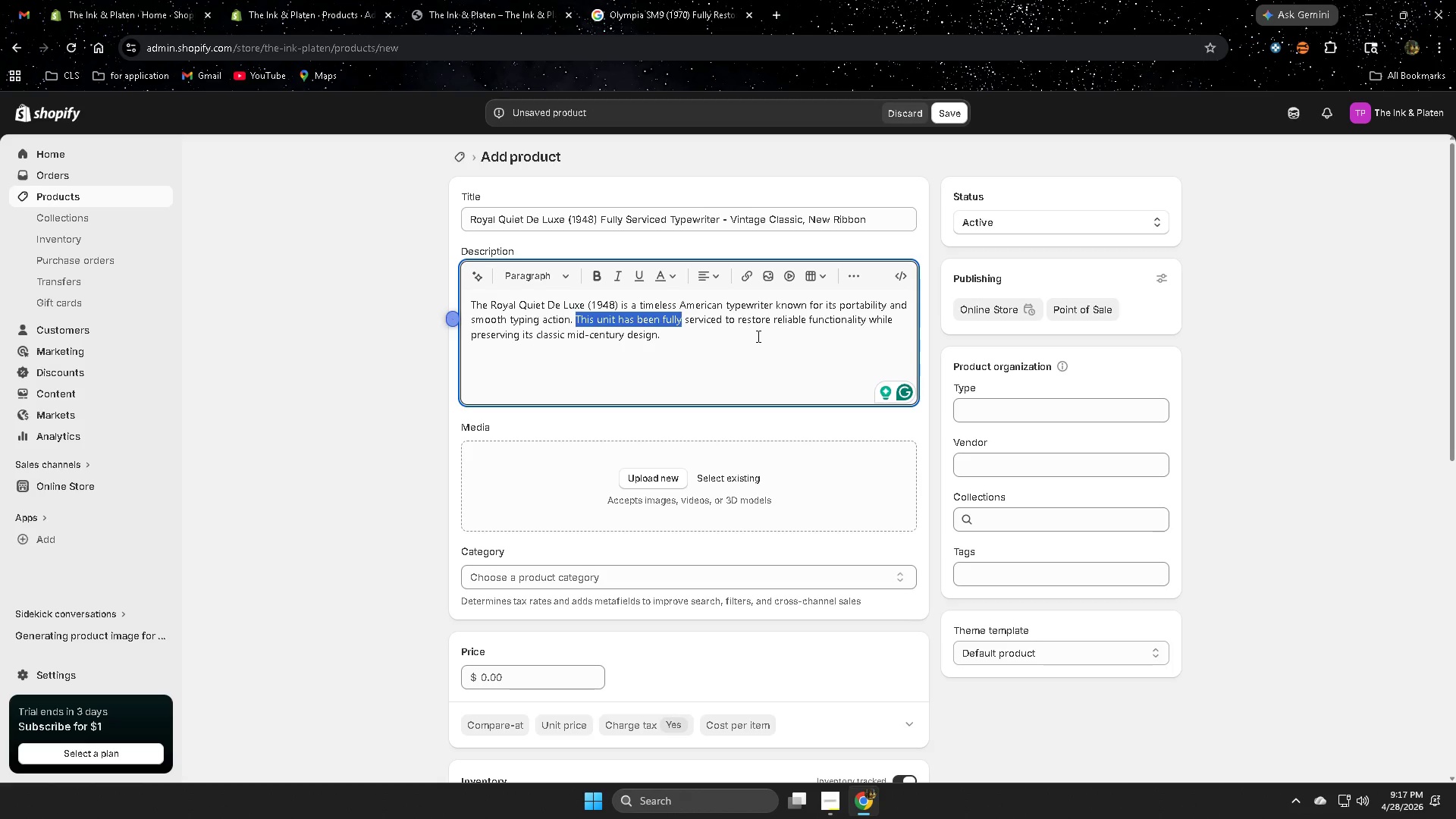 
left_click([682, 338])
 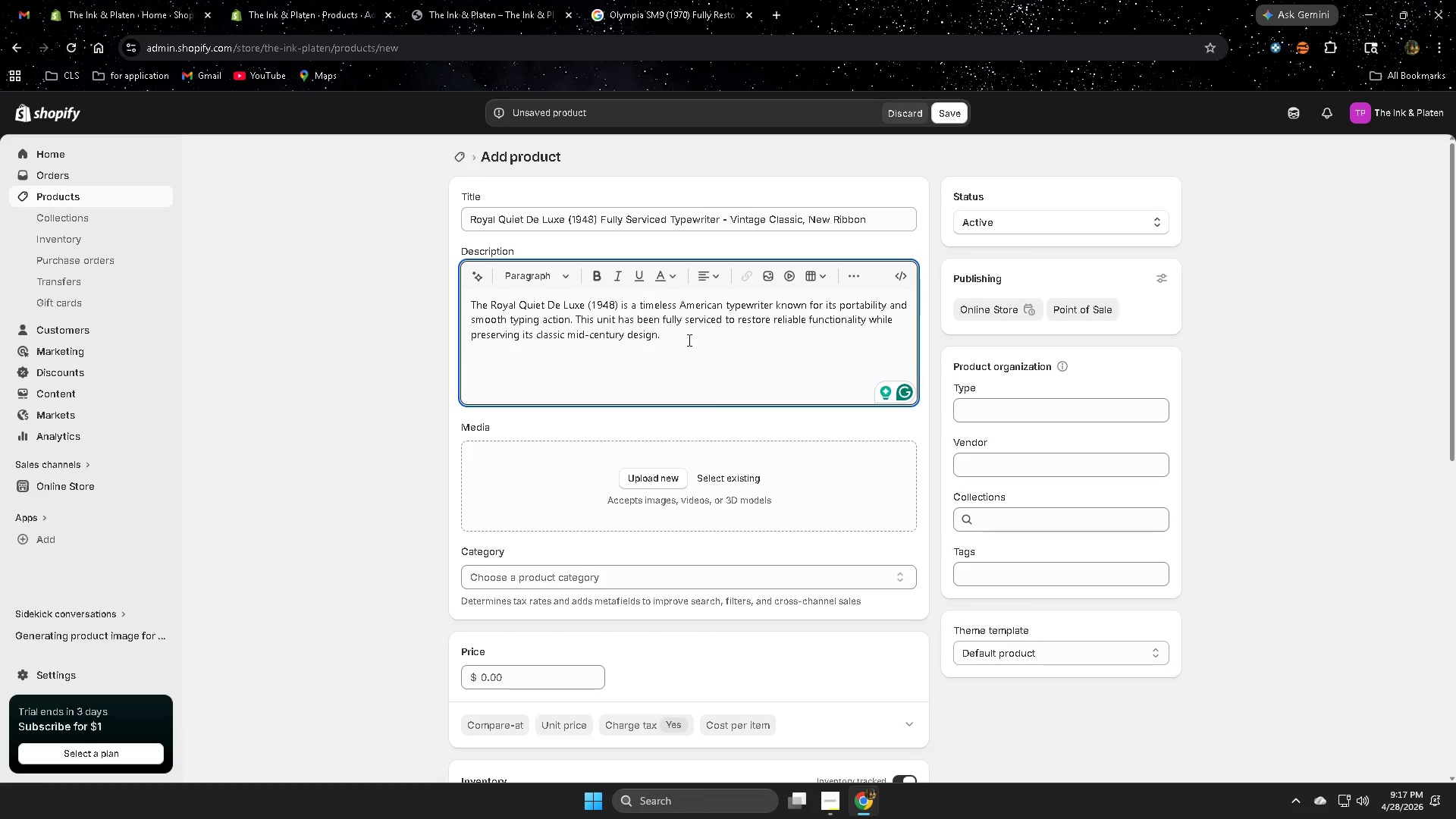 
key(Enter)
 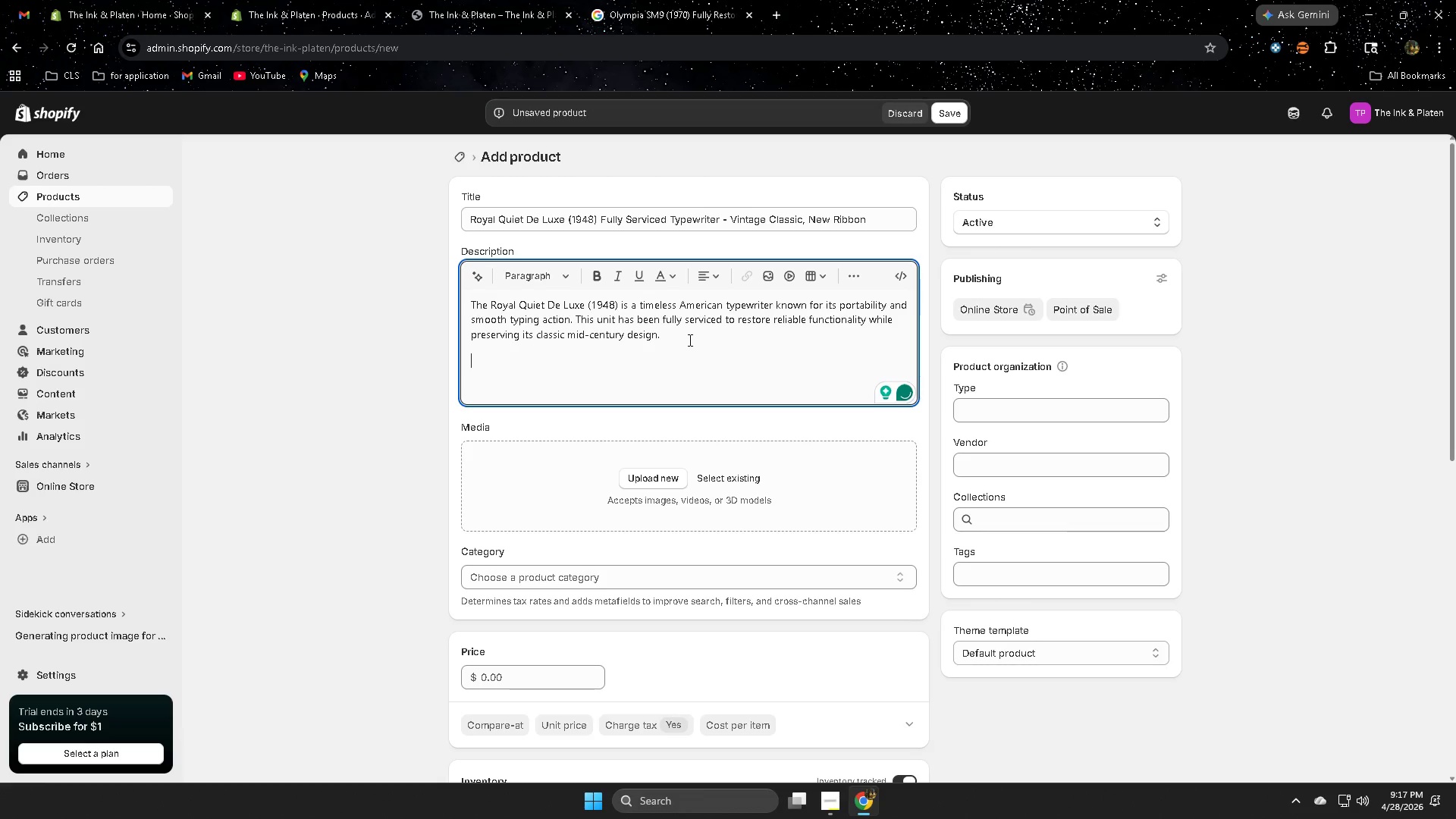 
type(Pres)
key(Backspace)
key(Backspace)
type(ofessiona;;)
key(Backspace)
key(Backspace)
type(llu )
key(Backspace)
key(Backspace)
type(y )
 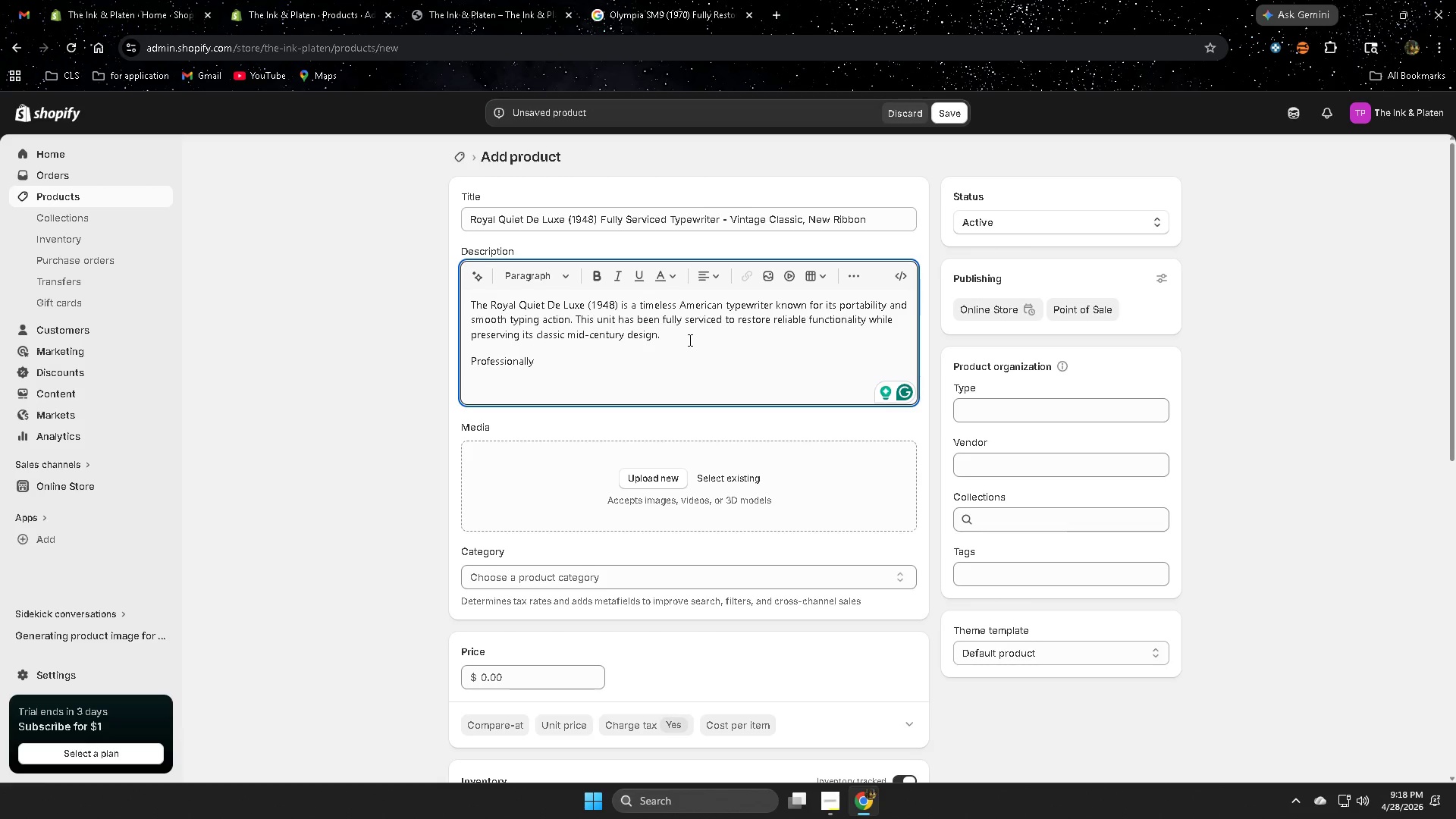 
wait(31.31)
 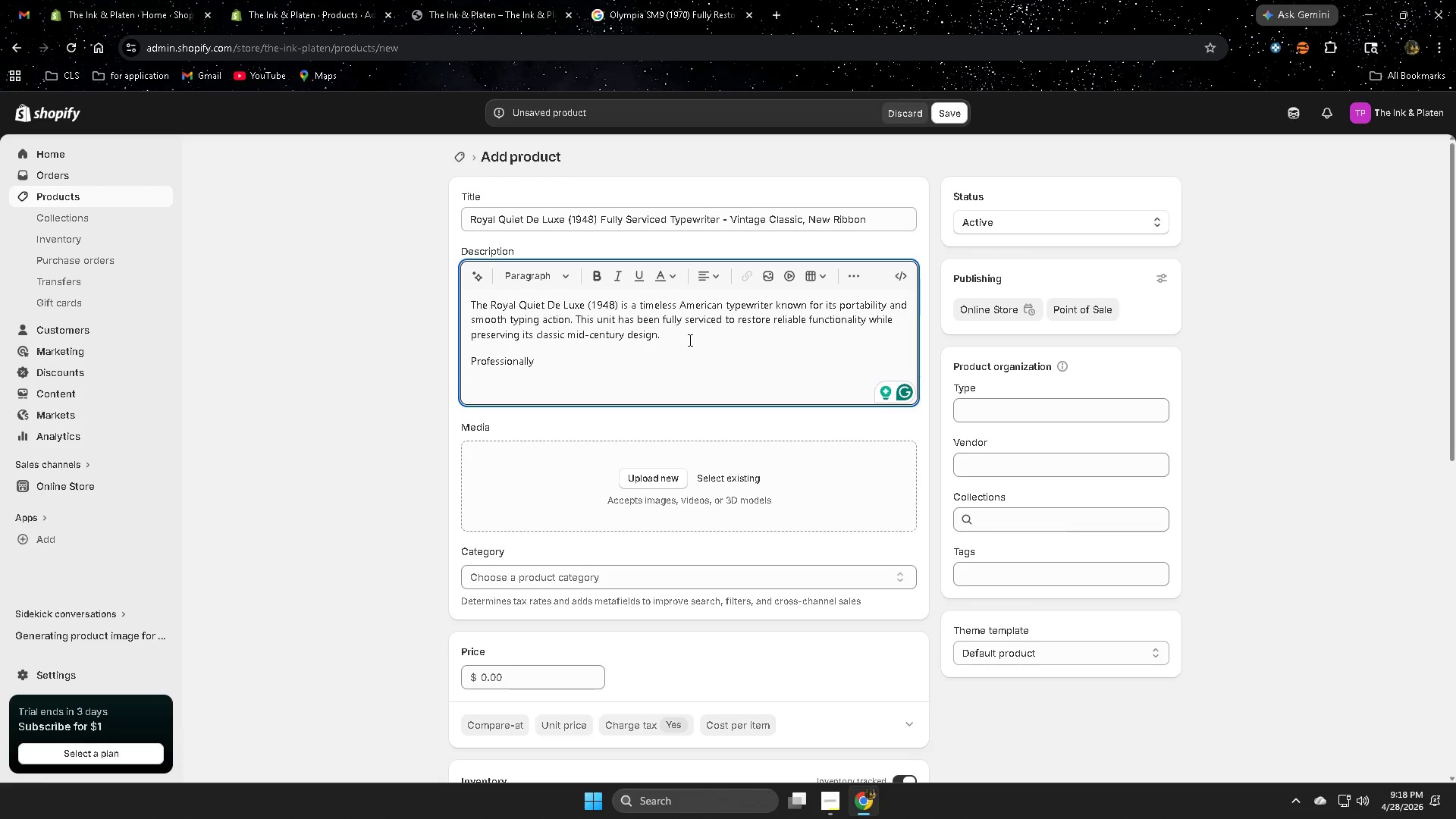 
type(cleaned  )
key(Backspace)
type(and )
 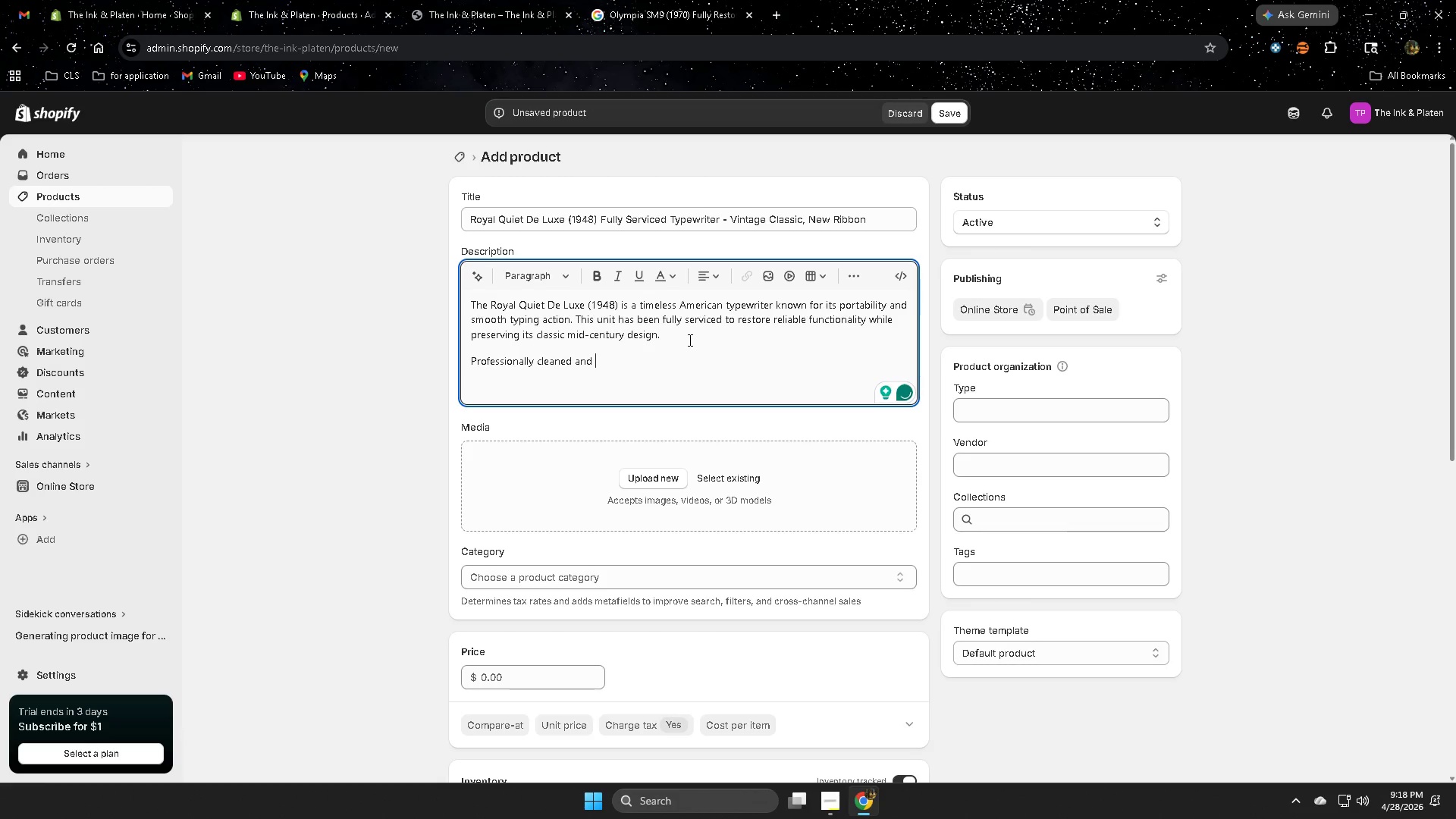 
wait(6.22)
 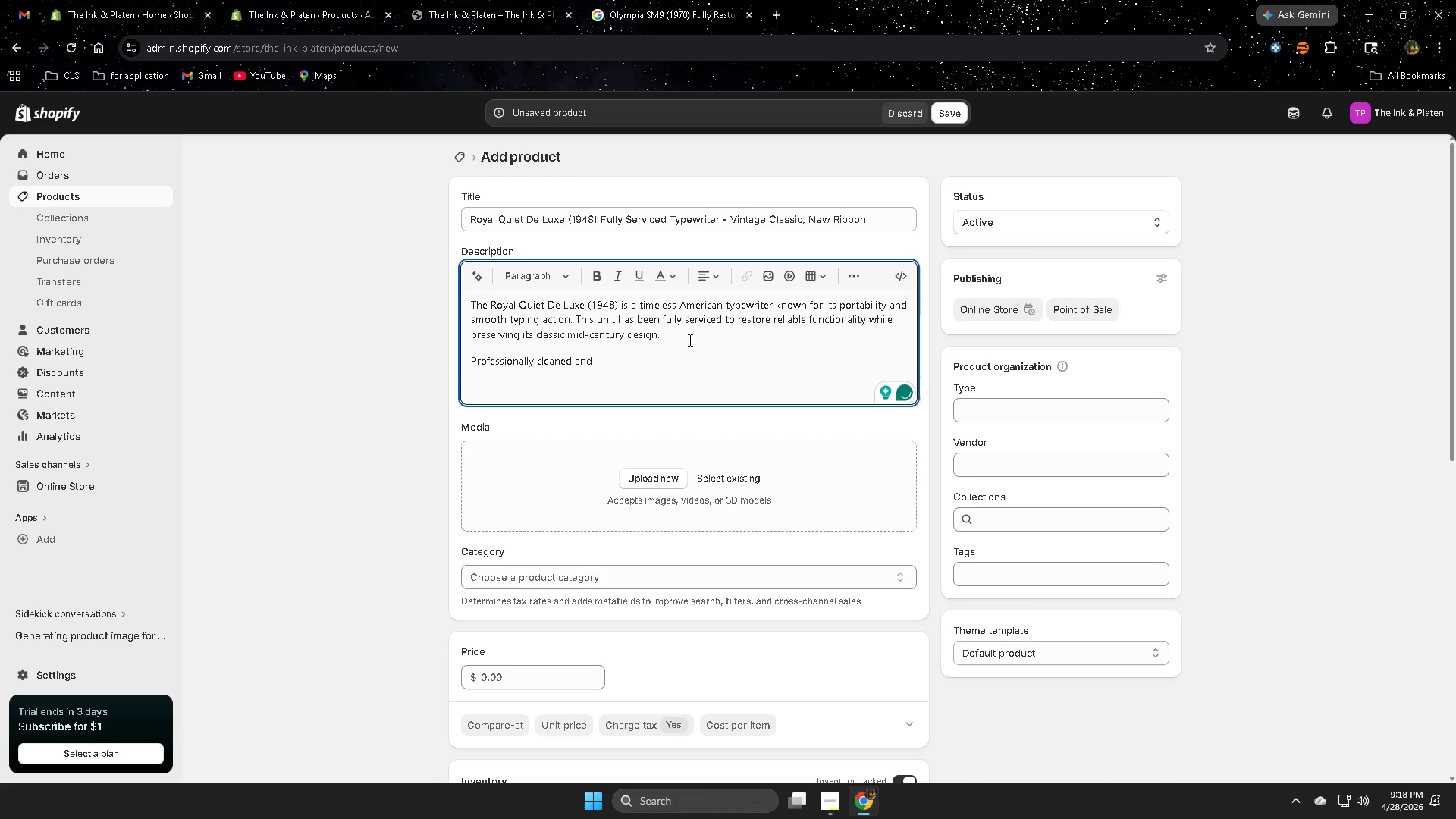 
type(calibrated )
 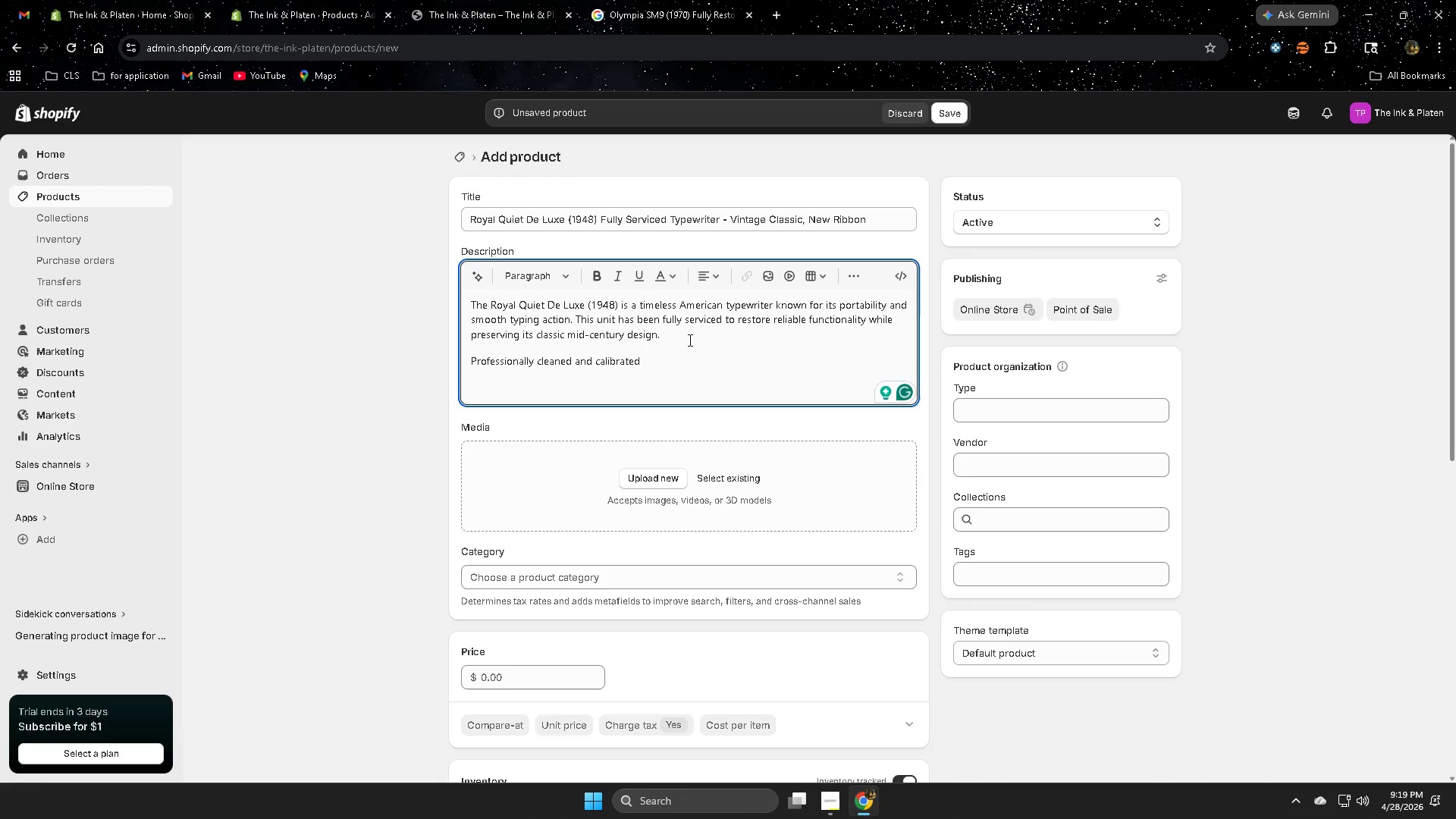 
wait(6.59)
 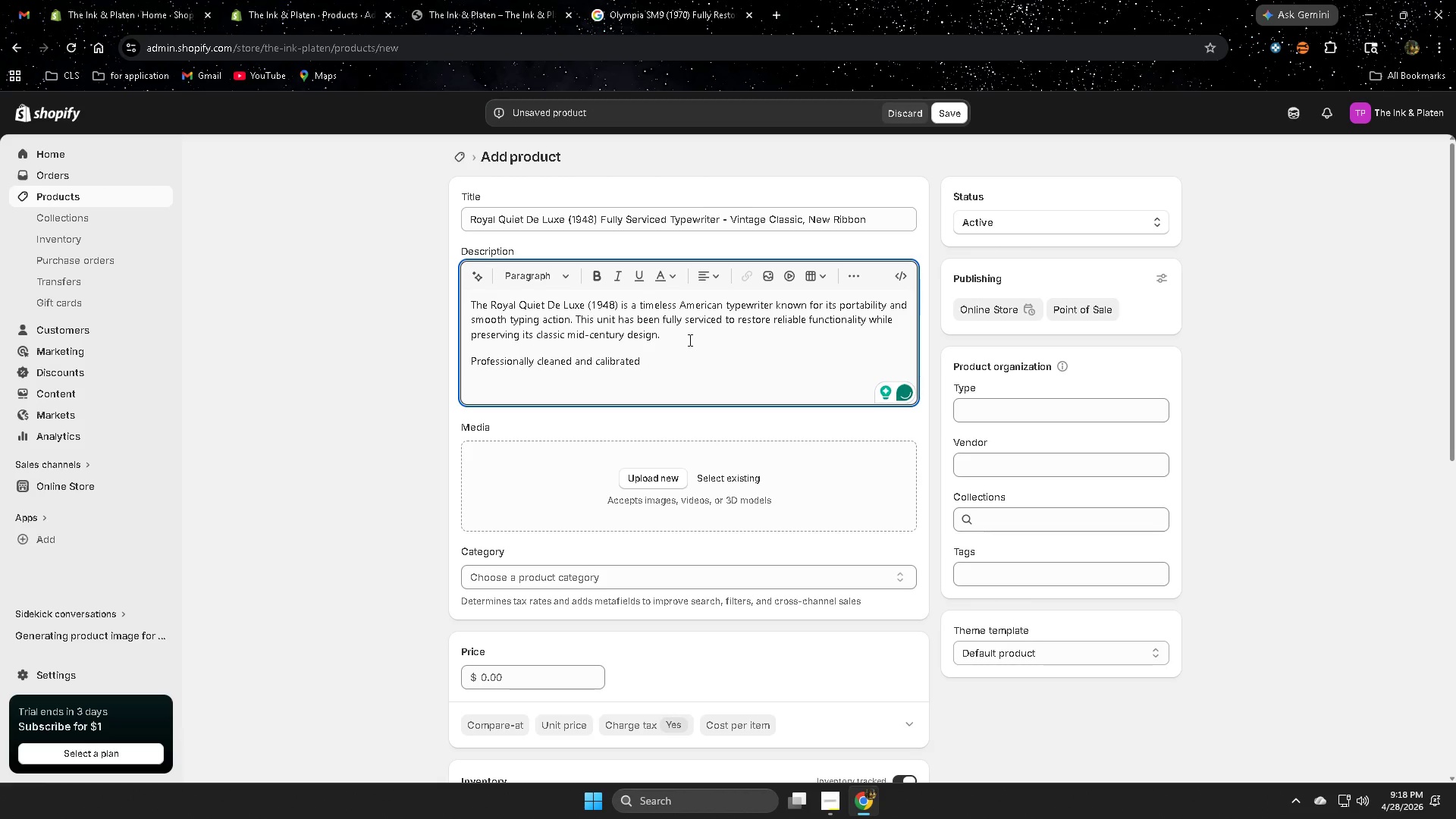 
key(Backspace)
type(, it )
 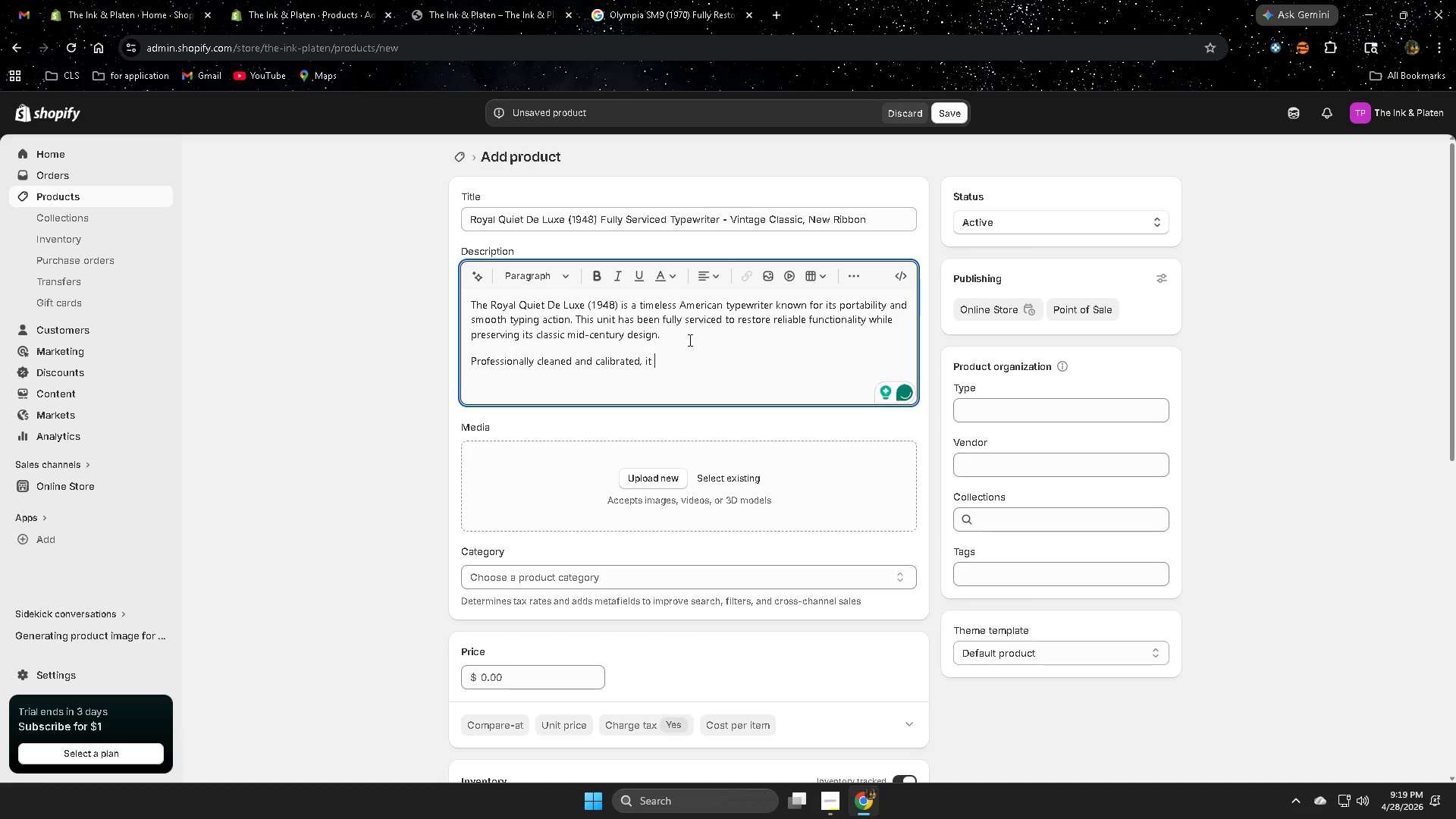 
type(delivers a )
 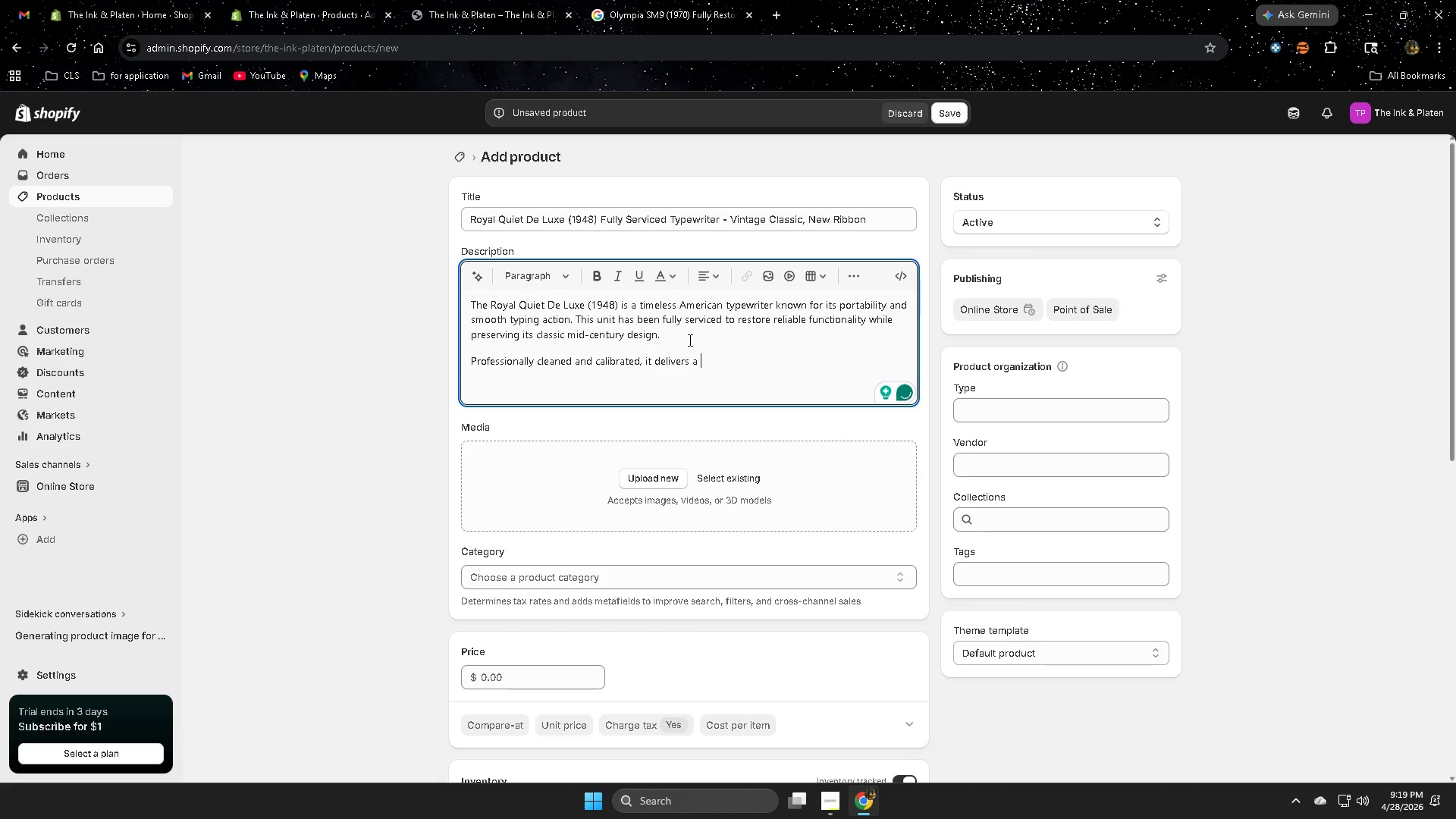 
type(cmn)
key(Backspace)
type(sistent typo)
key(Backspace)
type(ing)
 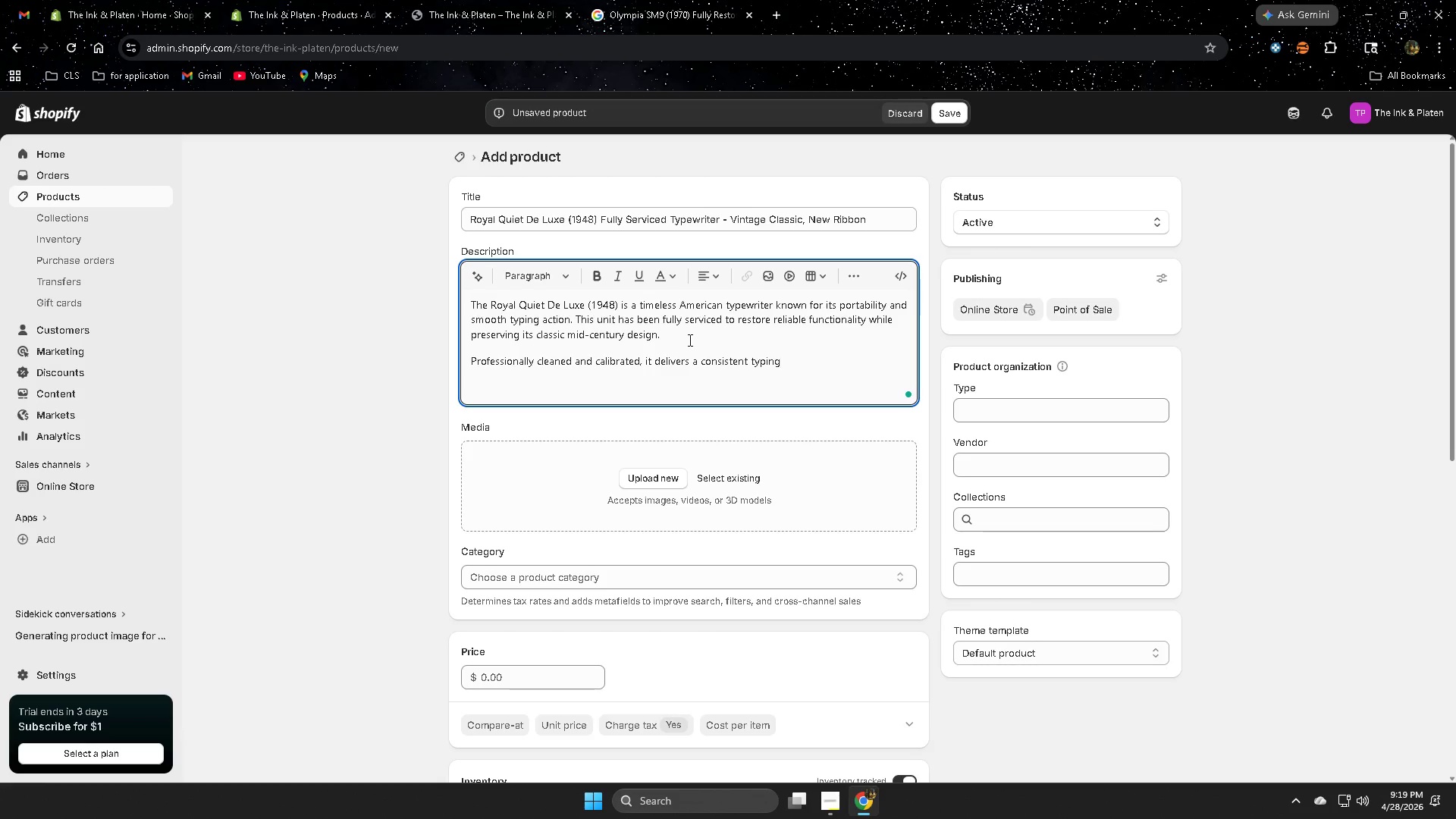 
wait(37.28)
 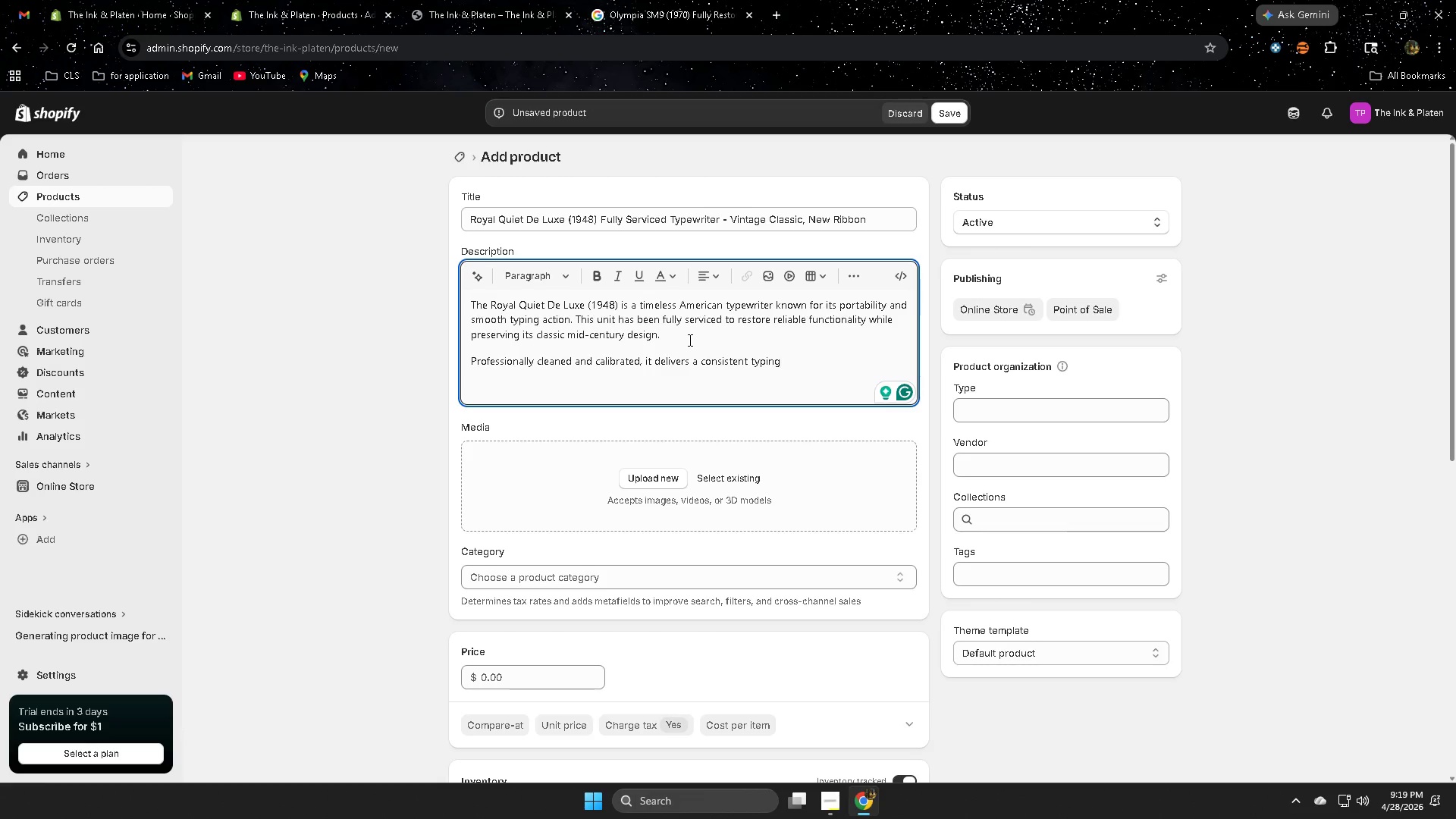 
type( exp)
 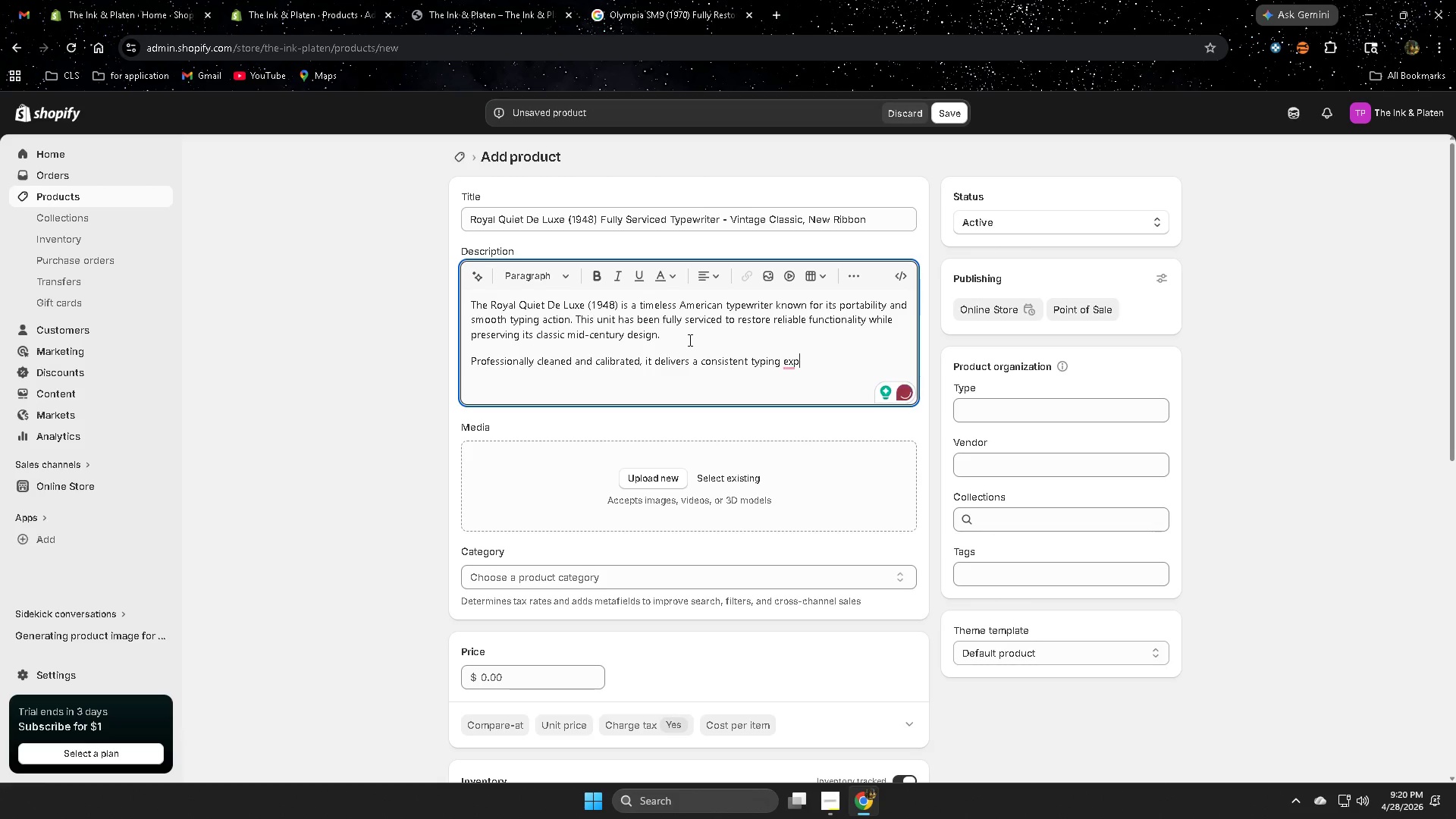 
wait(5.81)
 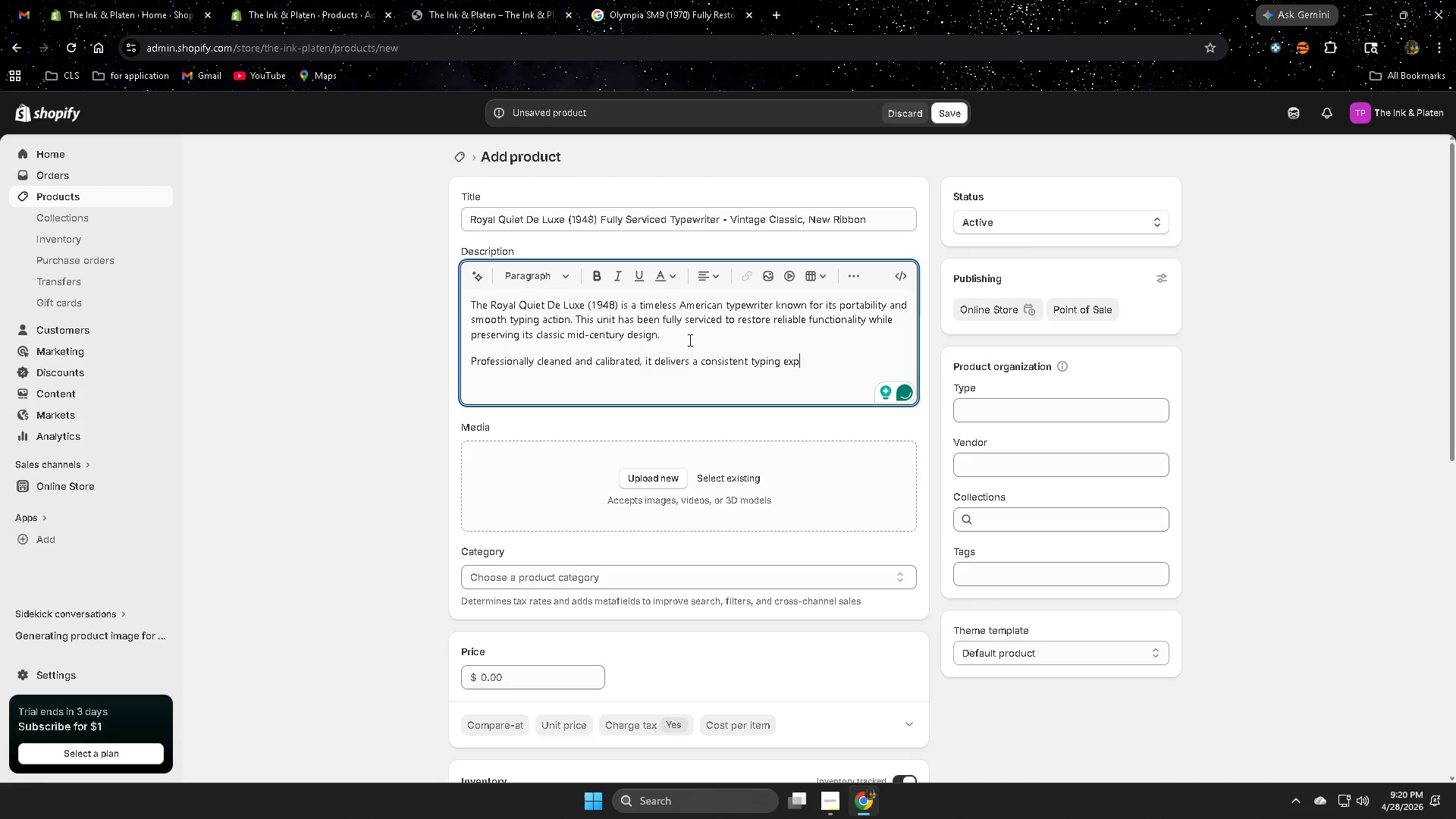 
type(erience )
 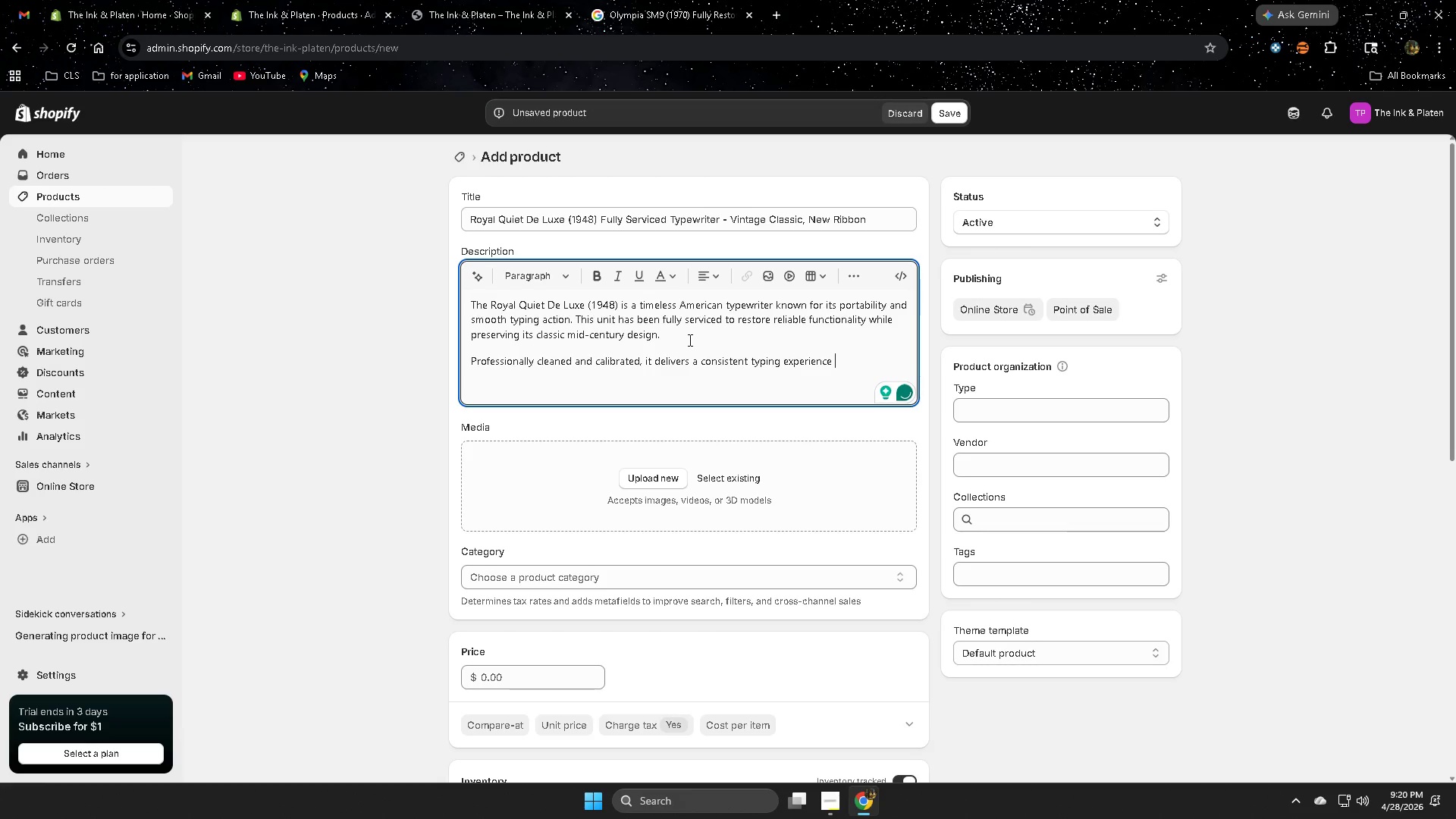 
type(with a newly installed riboo)
key(Backspace)
key(Backspace)
type(bom)
key(Backspace)
type(n)
 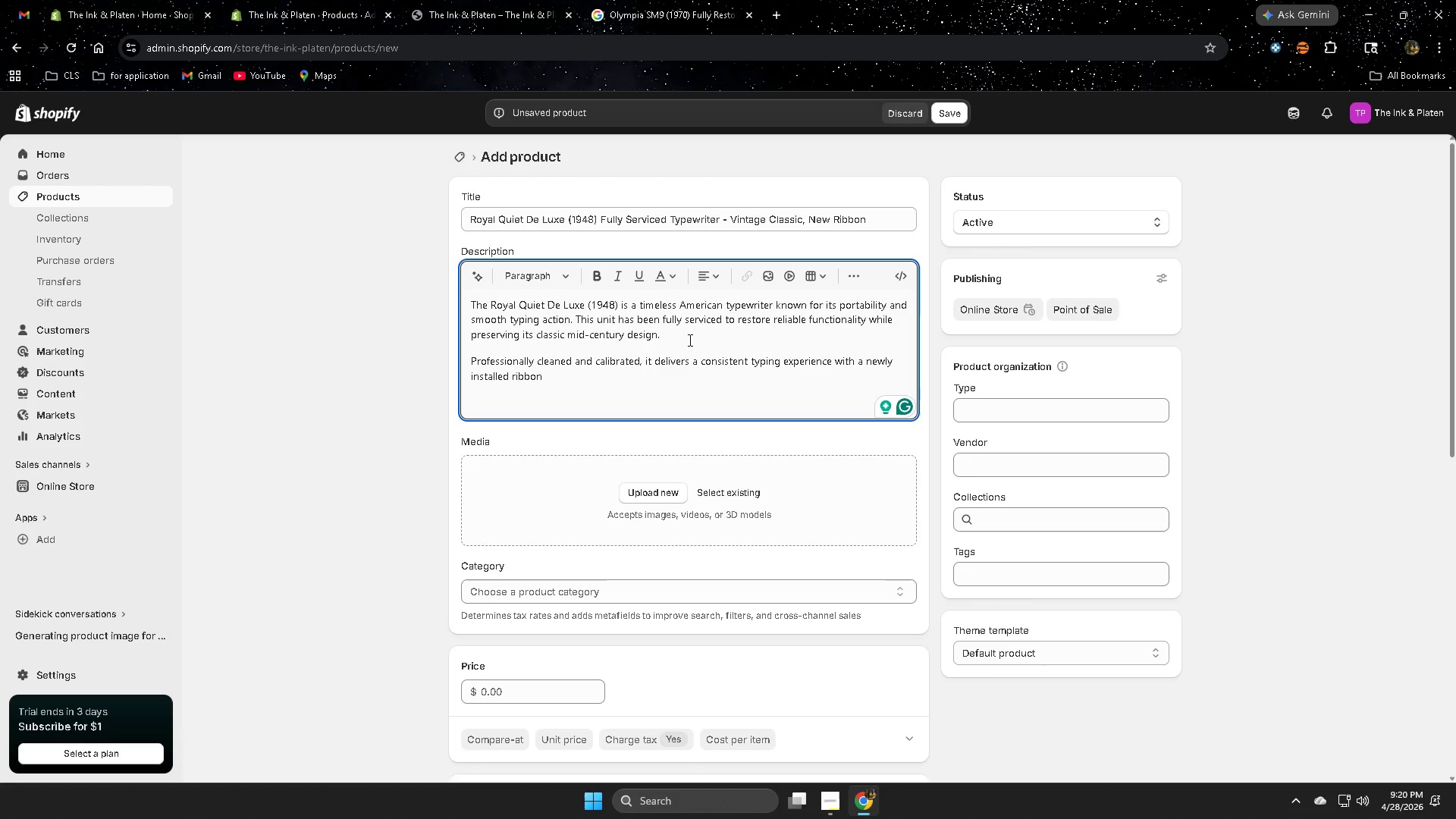 
wait(15.11)
 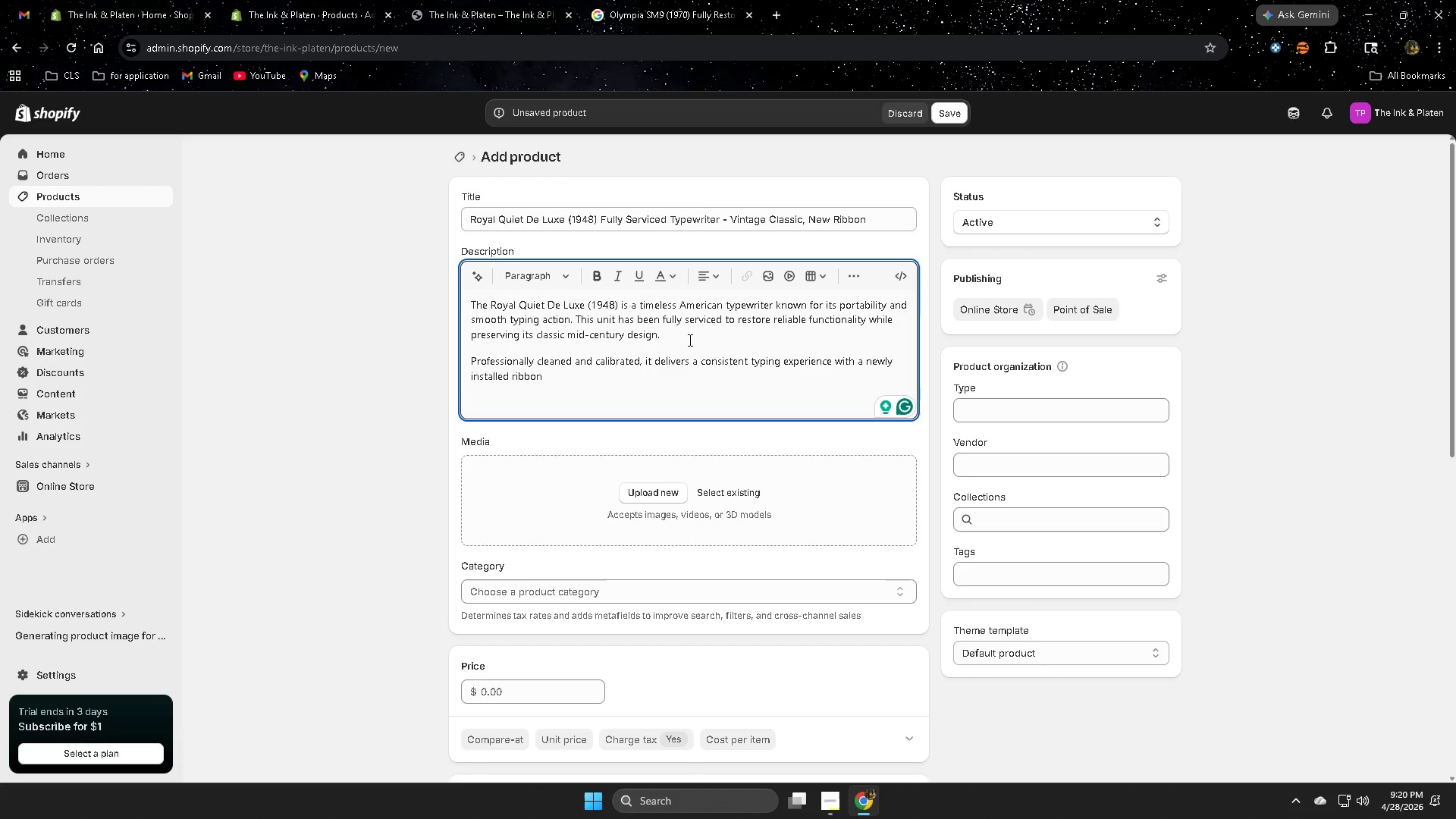 
type(for )
key(Backspace)
key(Backspace)
key(Backspace)
key(Backspace)
type( for sharp)
 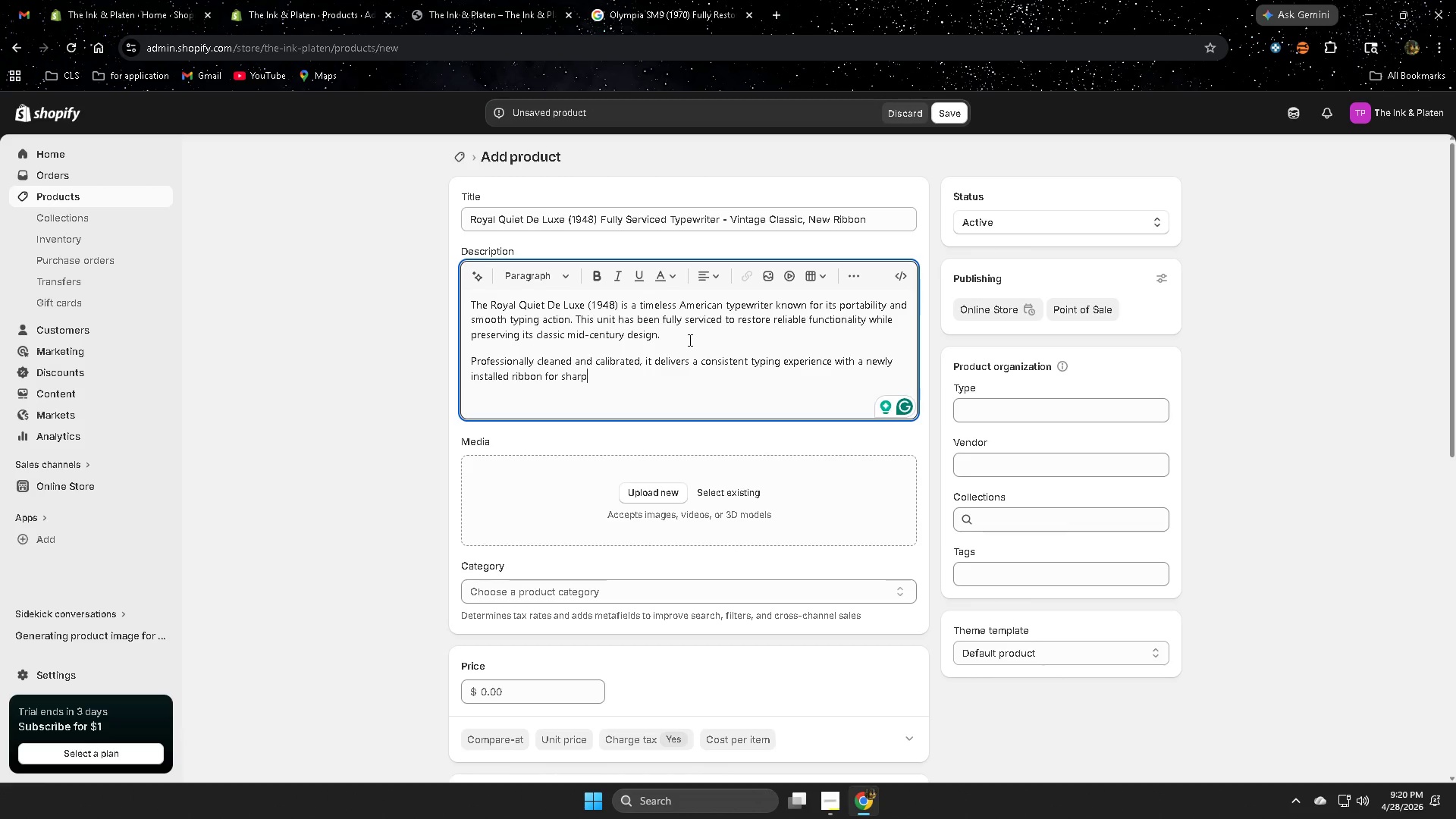 
wait(7.52)
 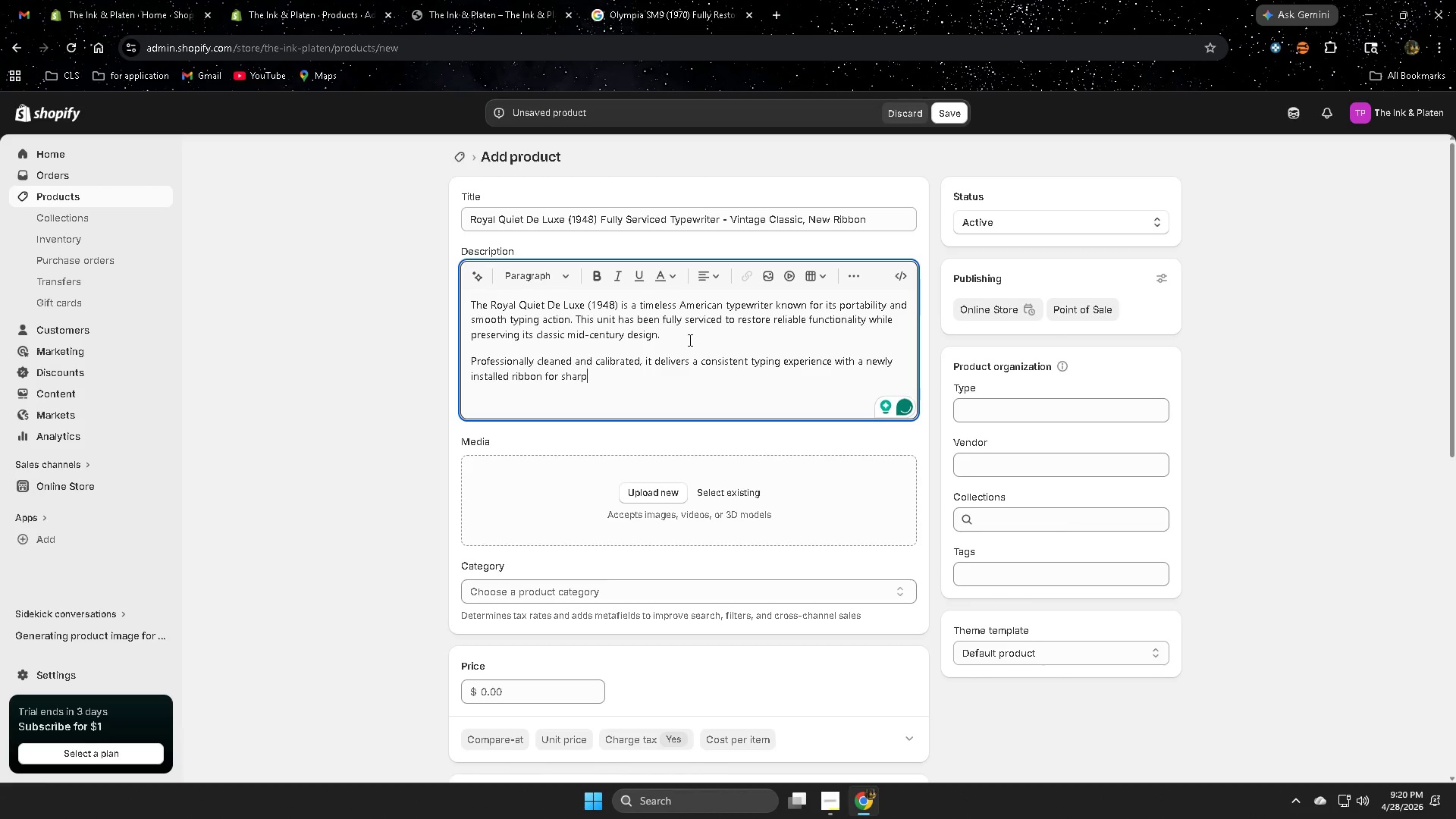 
type(o,)
key(Backspace)
key(Backspace)
type(i )
key(Backspace)
key(Backspace)
type( impressions. Its cpm[)
key(Backspace)
key(Backspace)
key(Backspace)
type(ompact form and iconic styling make it a standout piece for both writers and collectopr)
key(Backspace)
key(Backspace)
type(rs)
 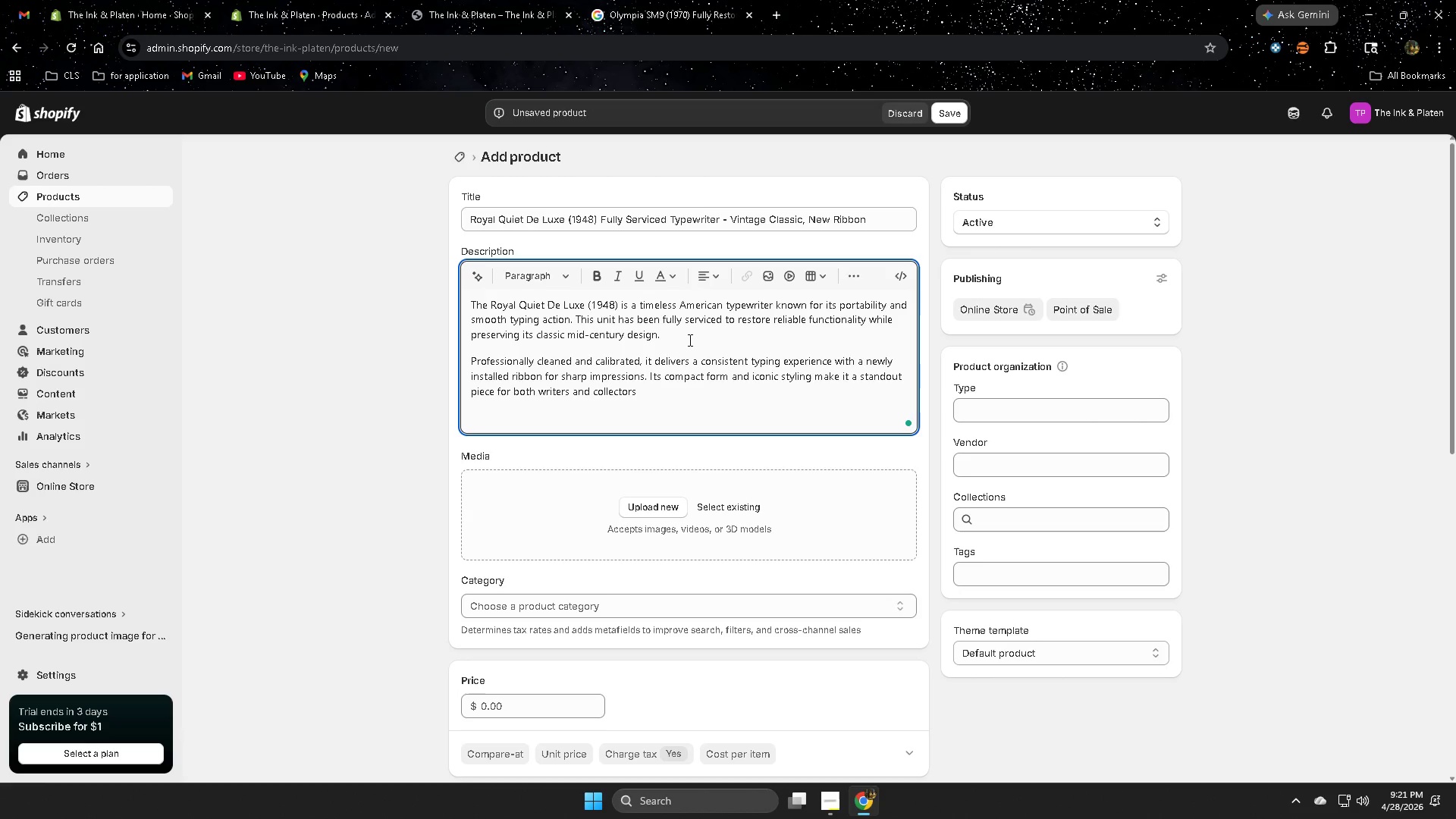 
wait(8.86)
 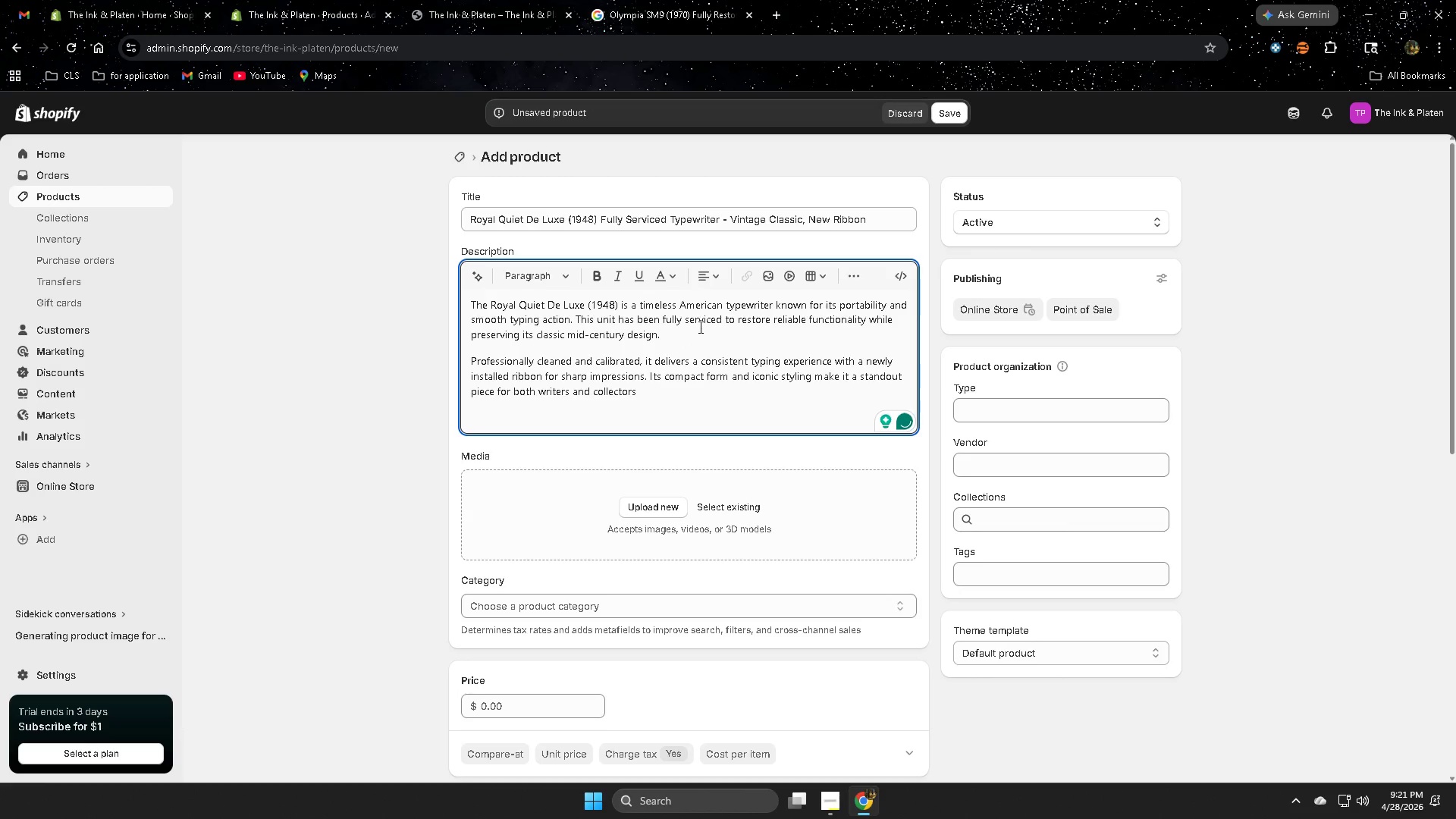 
left_click([463, 0])
 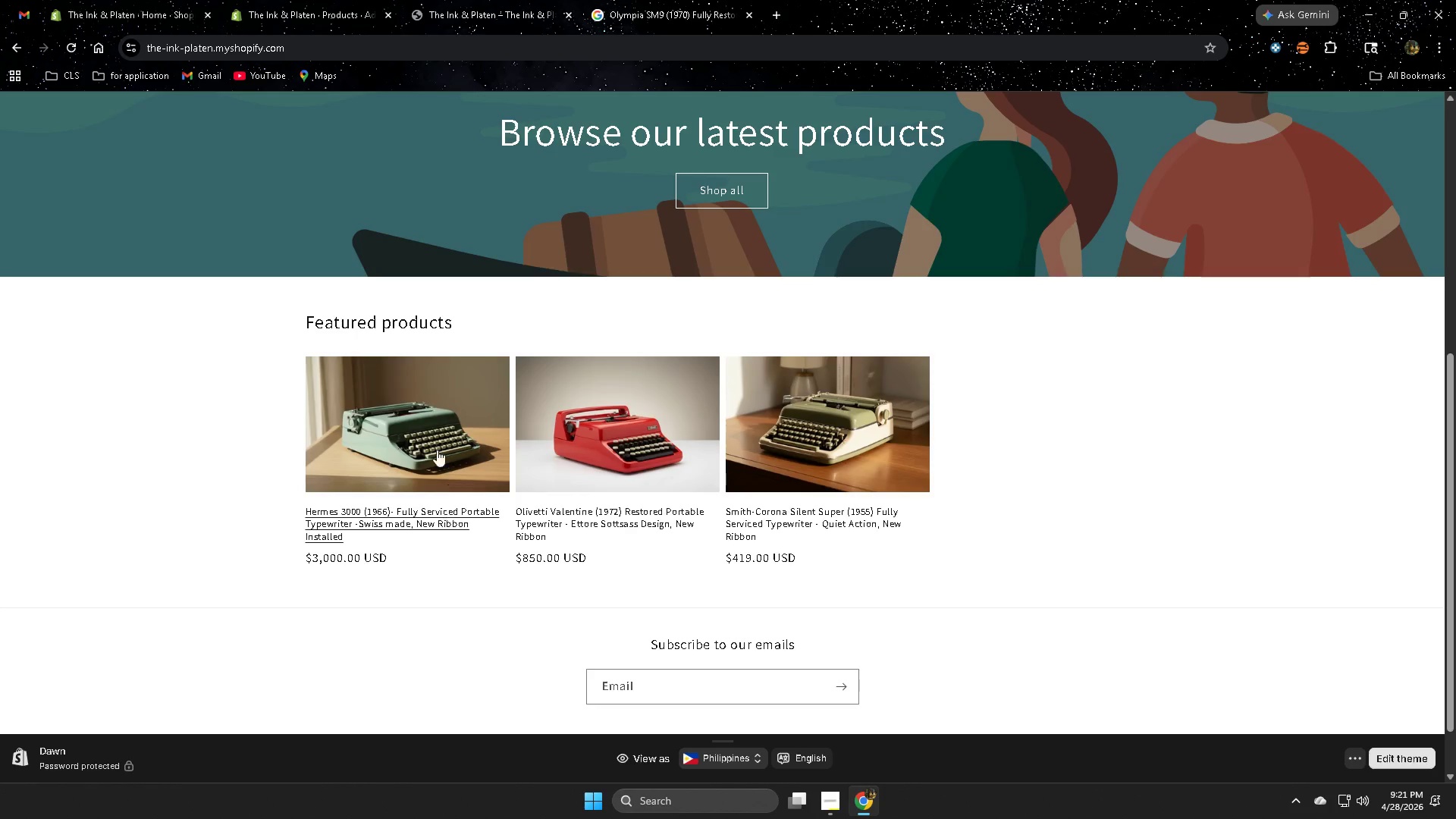 
left_click([413, 426])
 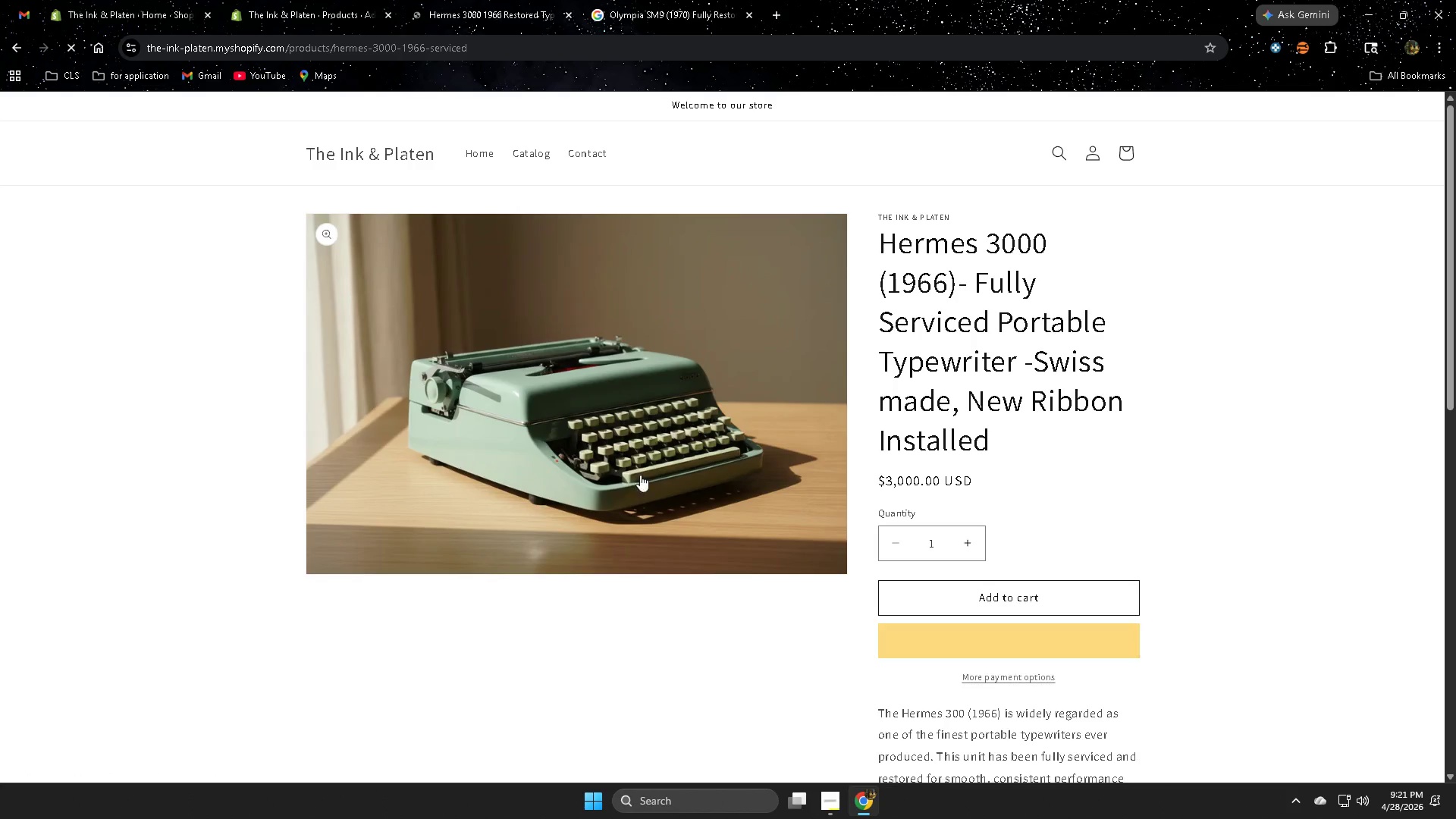 
scroll: coordinate [1311, 559], scroll_direction: down, amount: 7.0
 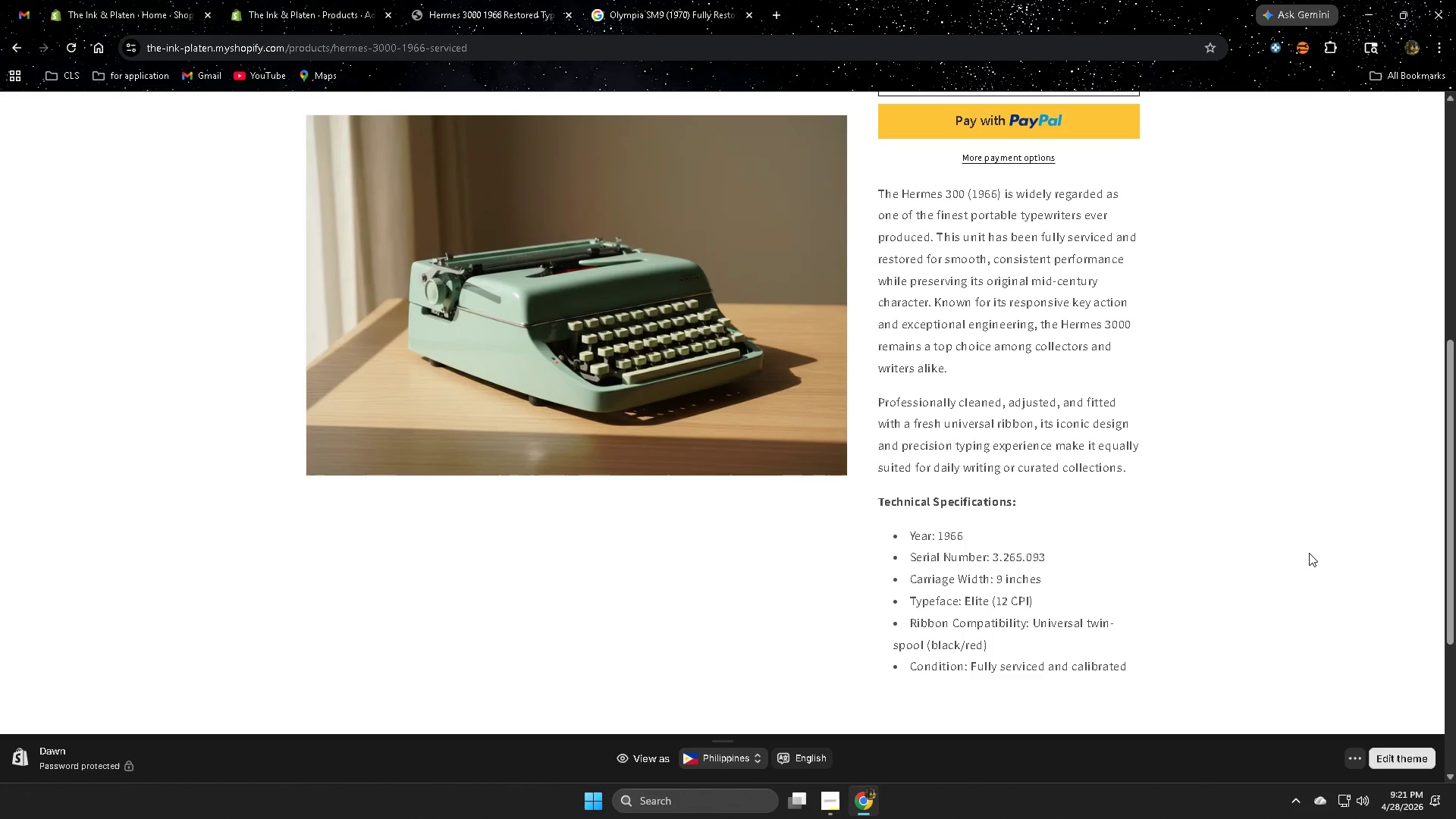 
wait(7.86)
 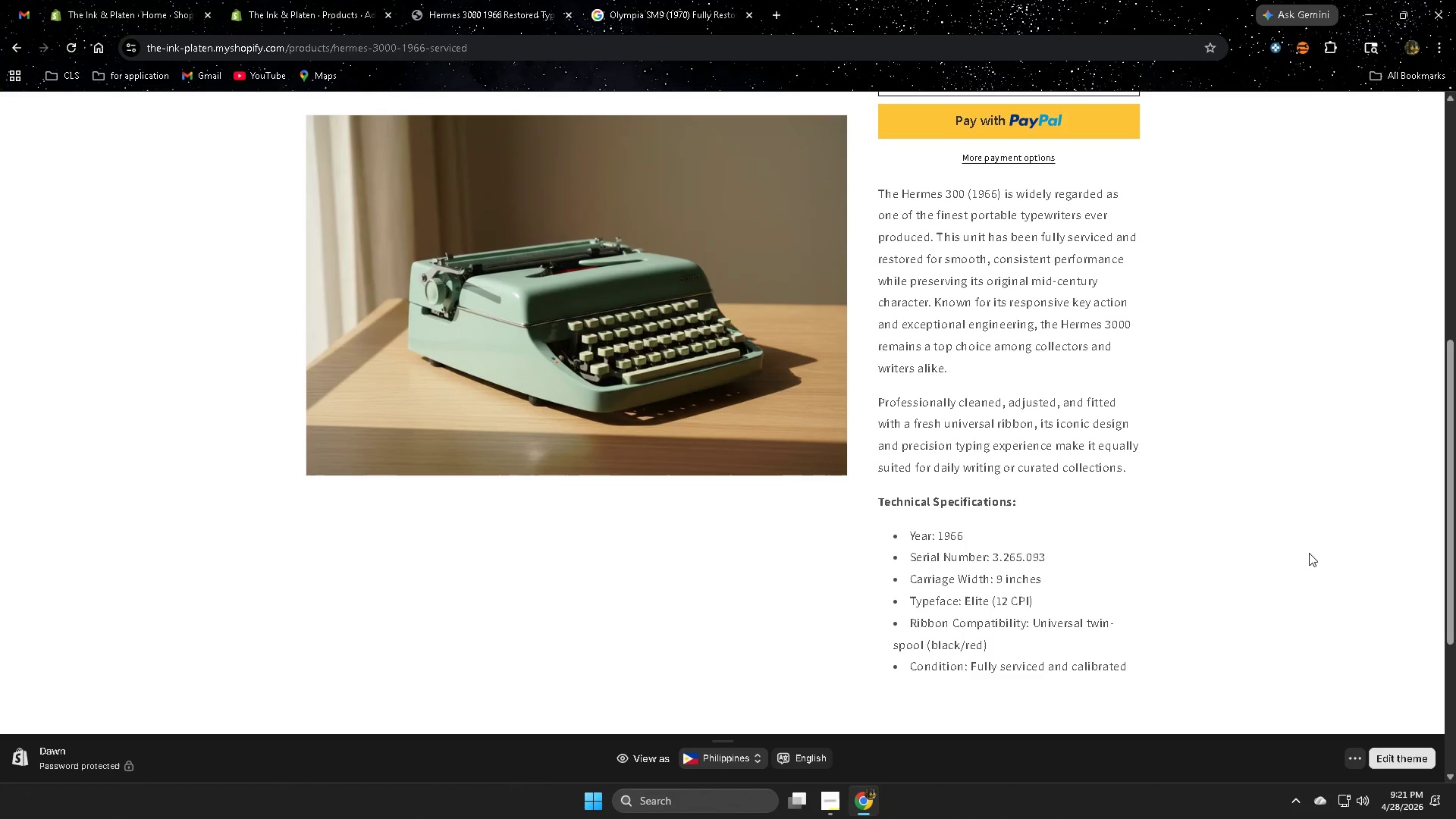 
scroll: coordinate [1309, 552], scroll_direction: none, amount: 0.0
 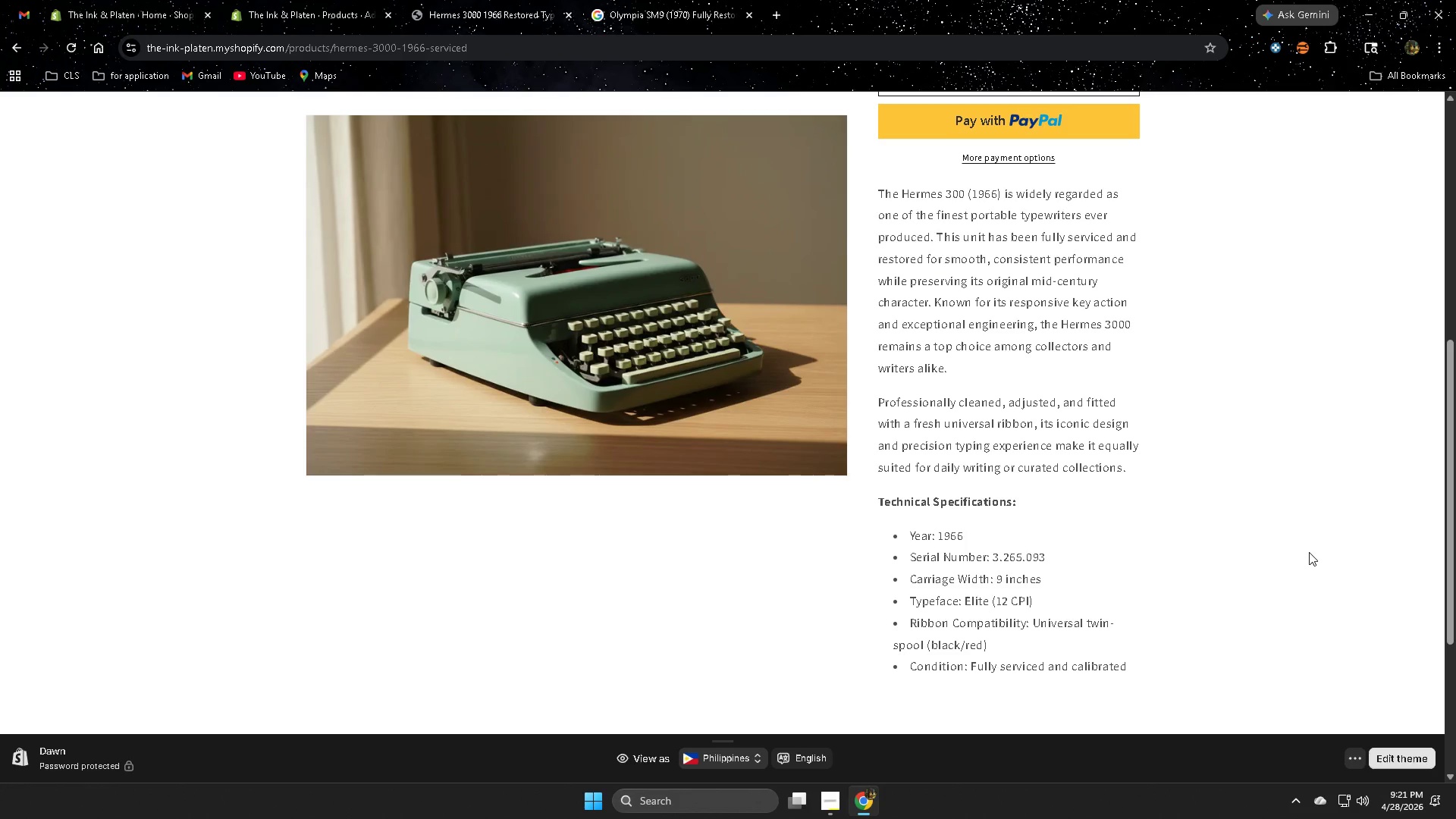 
scroll: coordinate [1309, 552], scroll_direction: down, amount: 3.0
 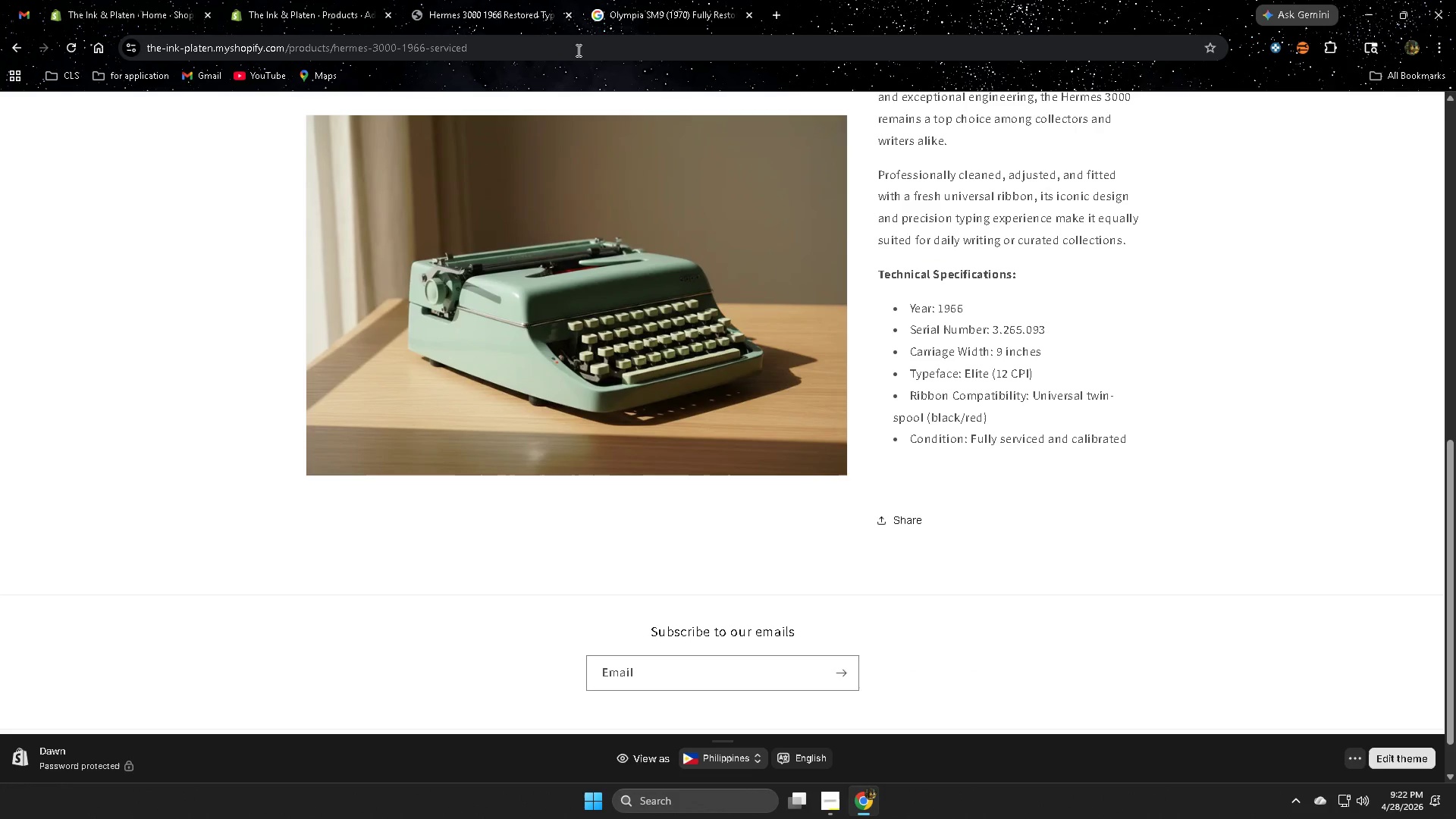 
left_click([536, 0])
 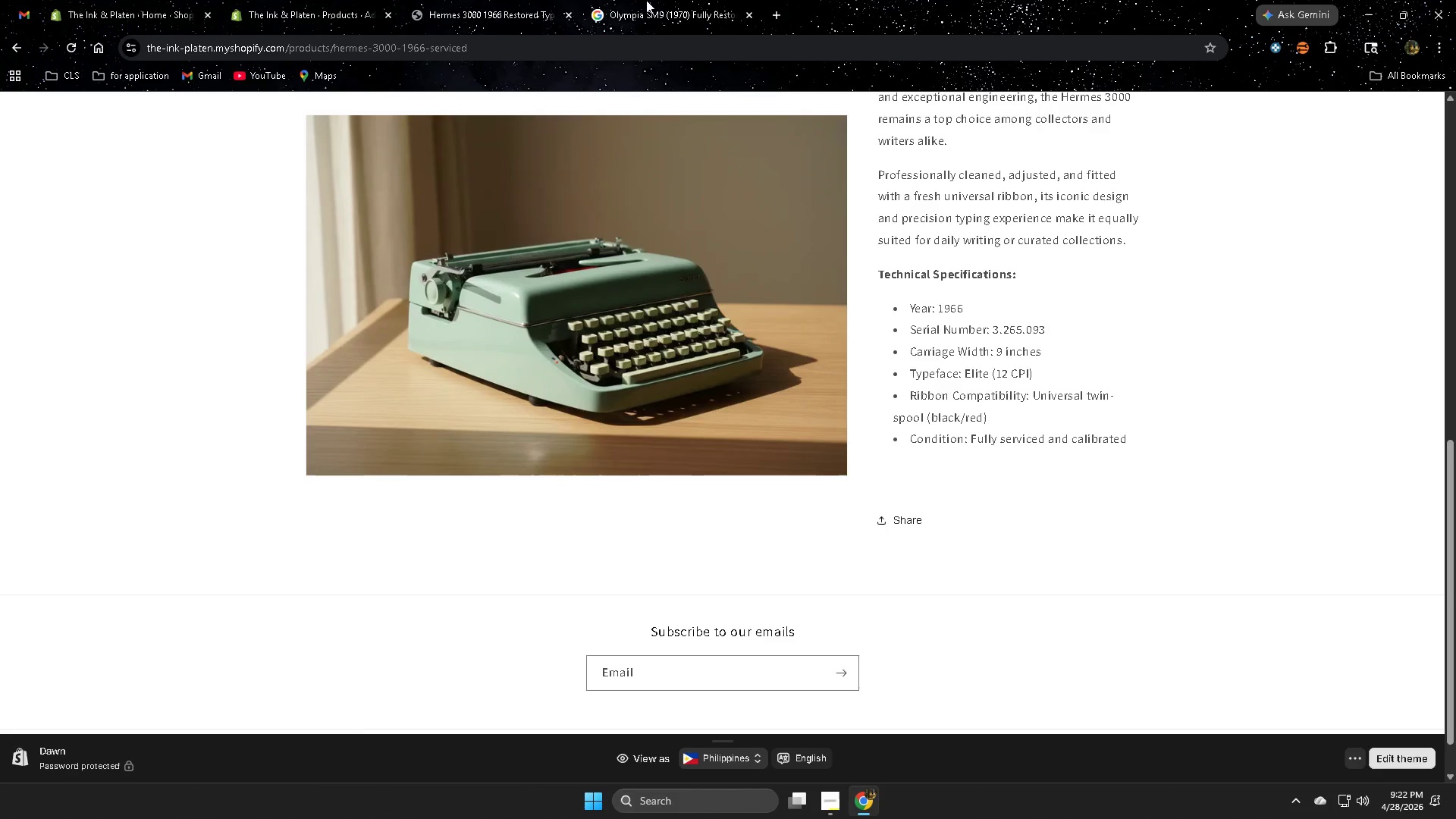 
left_click([651, 0])
 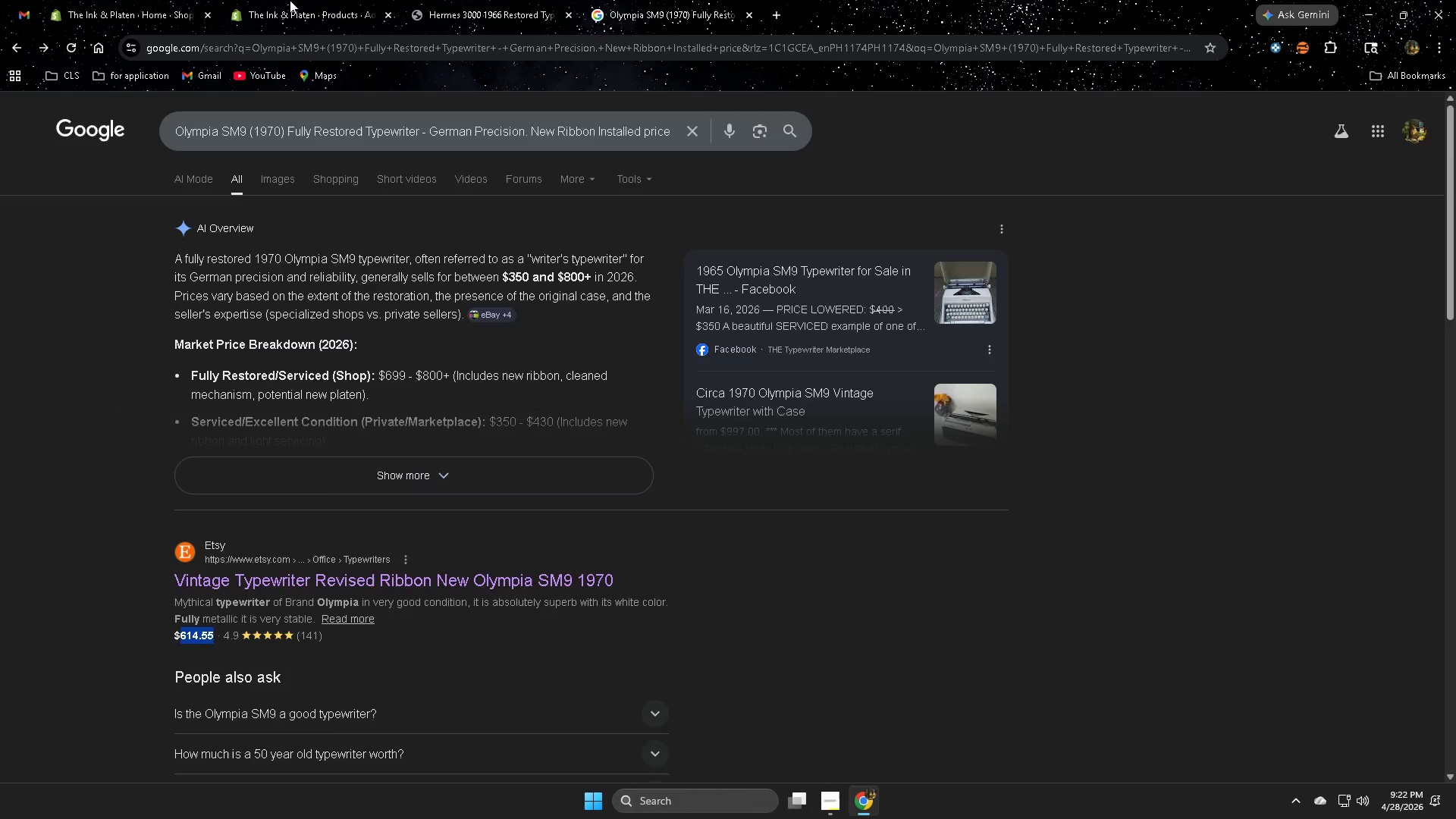 
left_click([290, 0])
 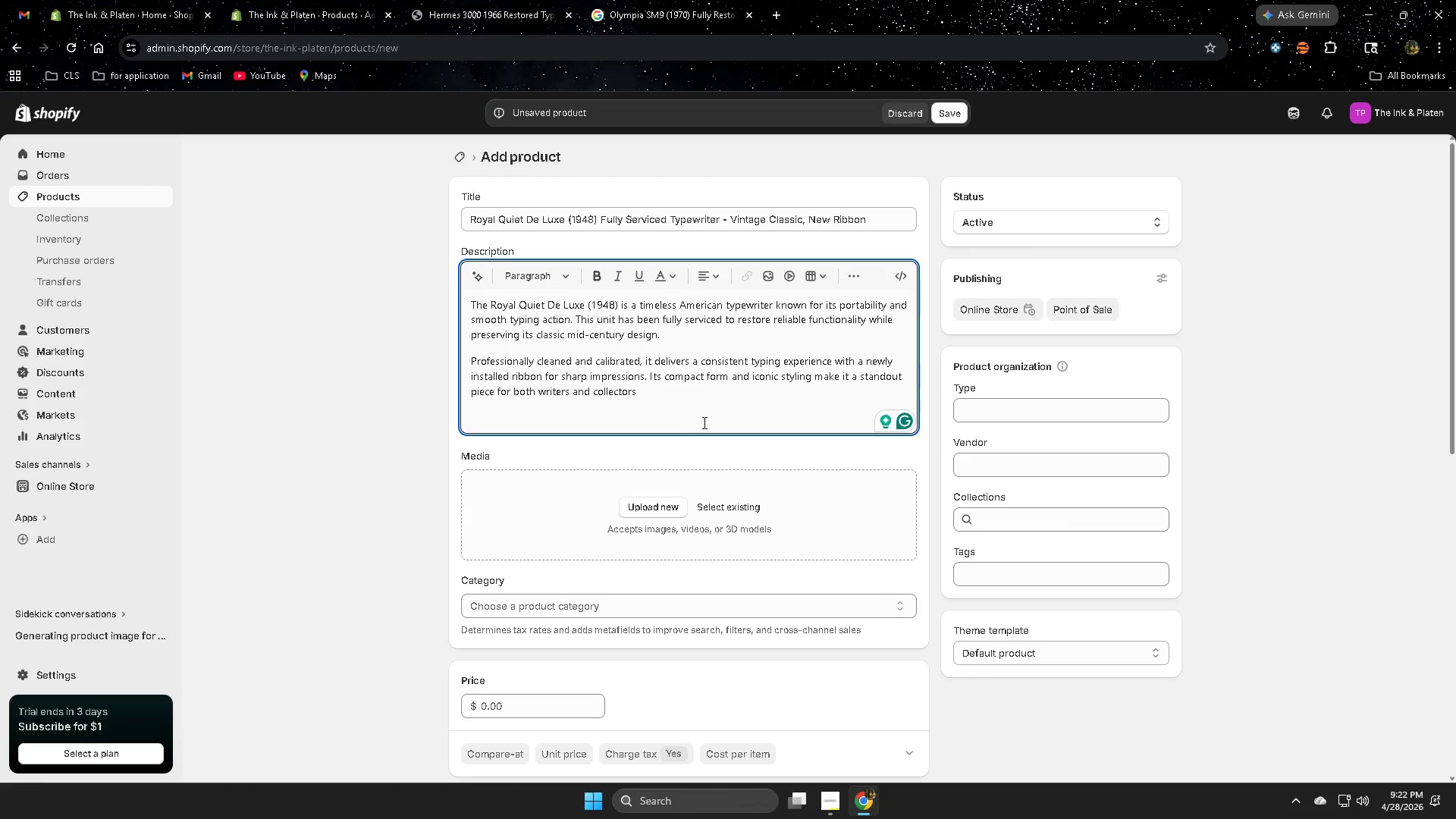 
wait(24.7)
 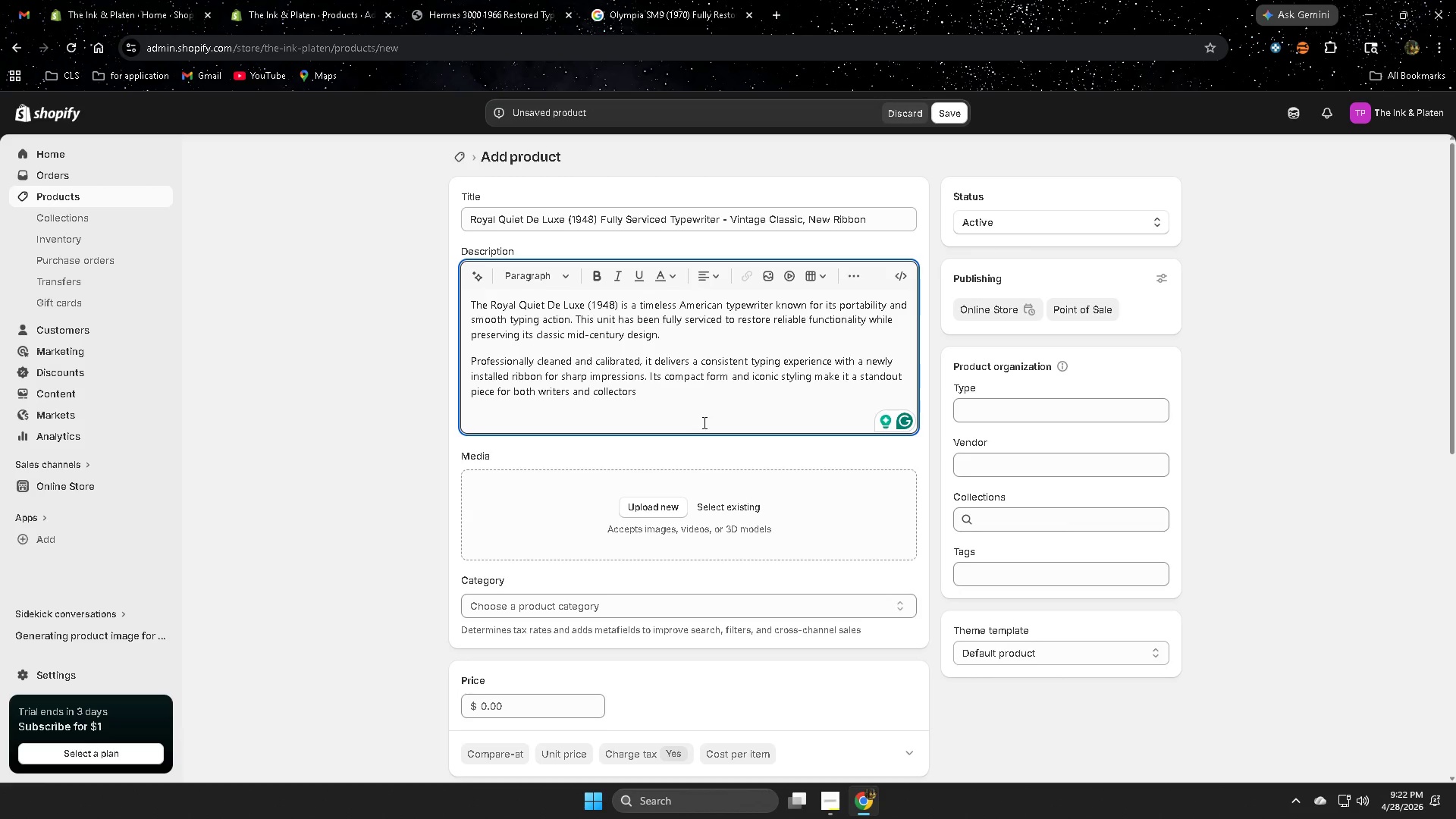 
key(Enter)
 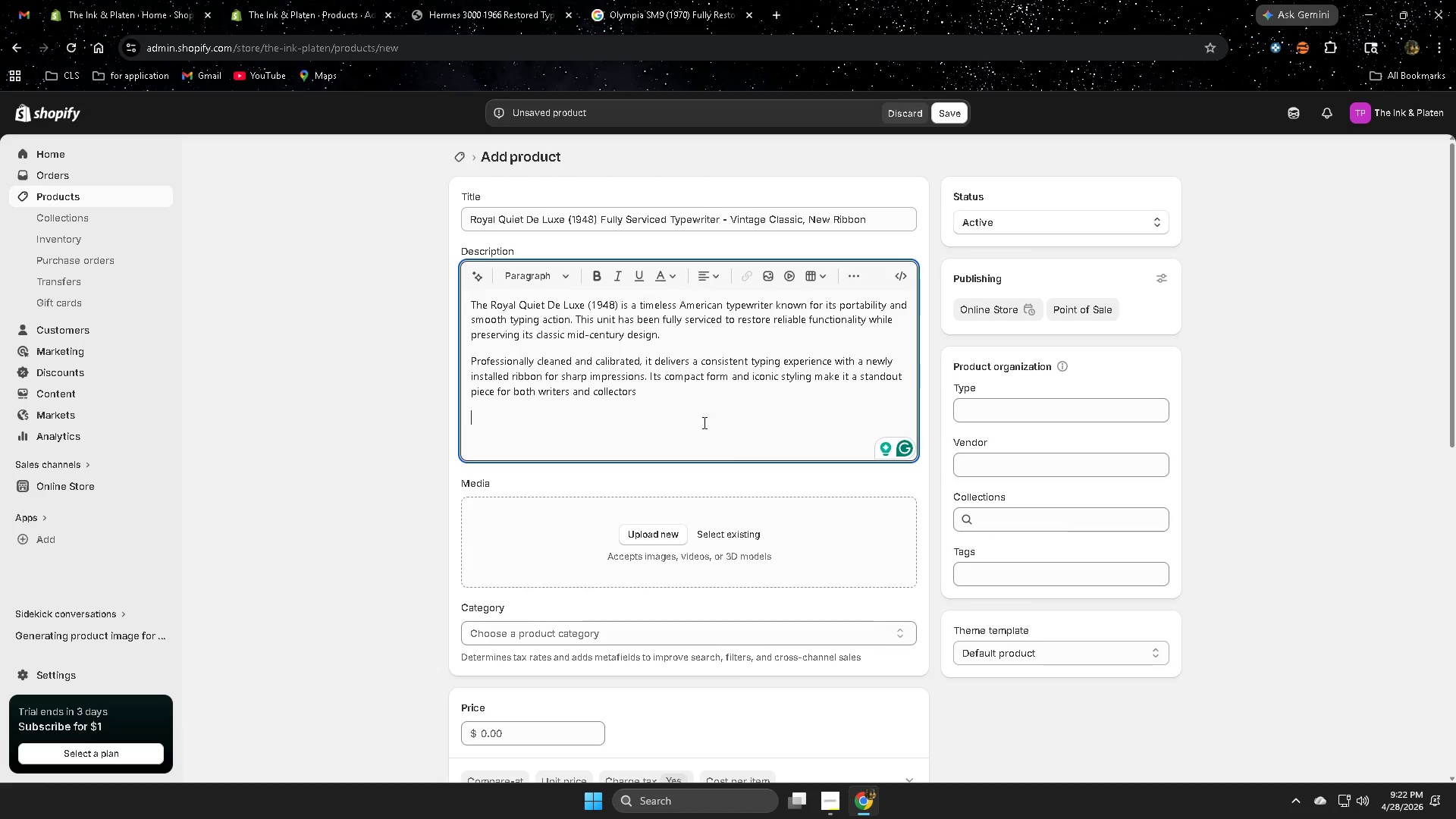 
type(This model represent )
 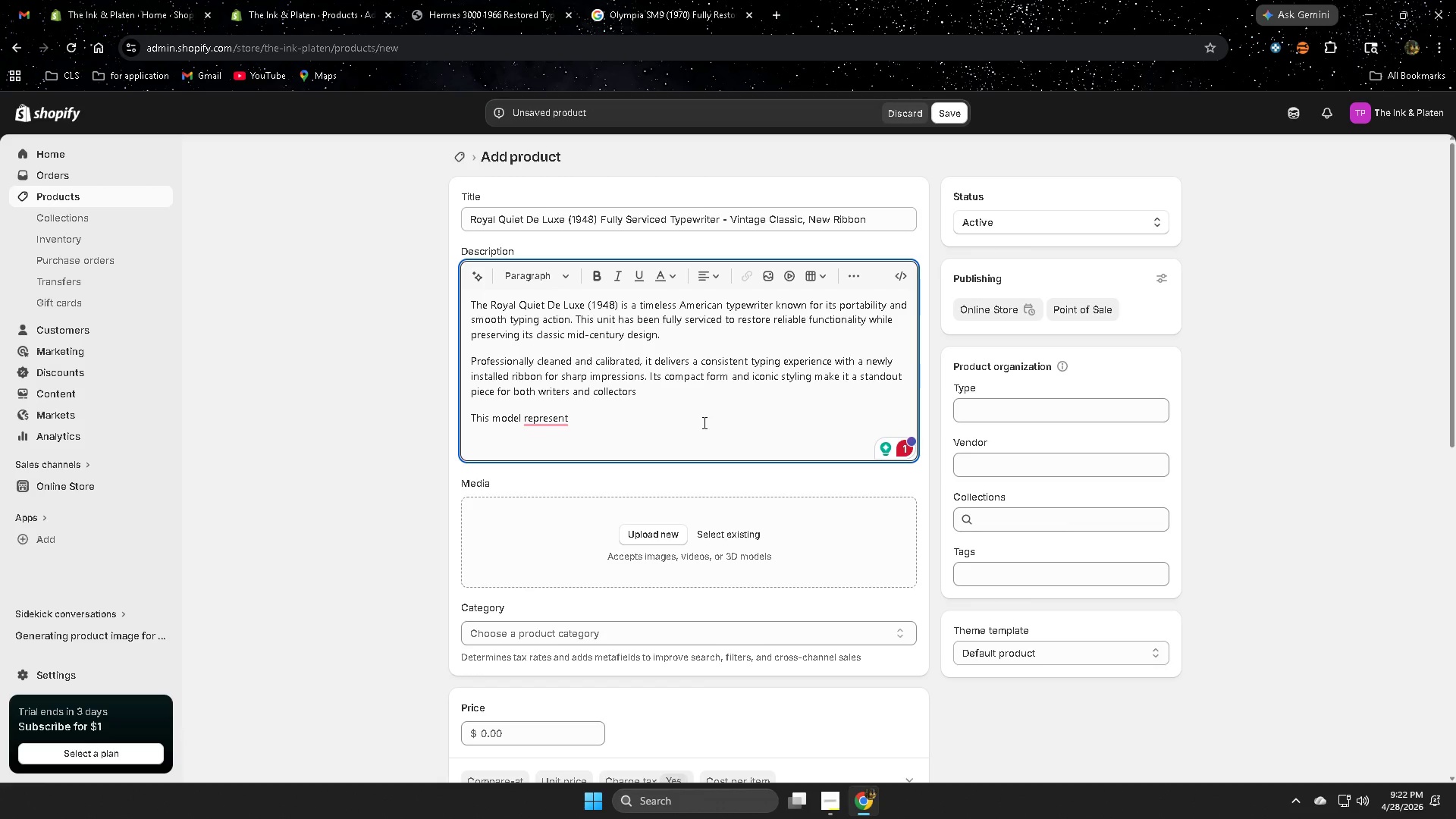 
wait(7.62)
 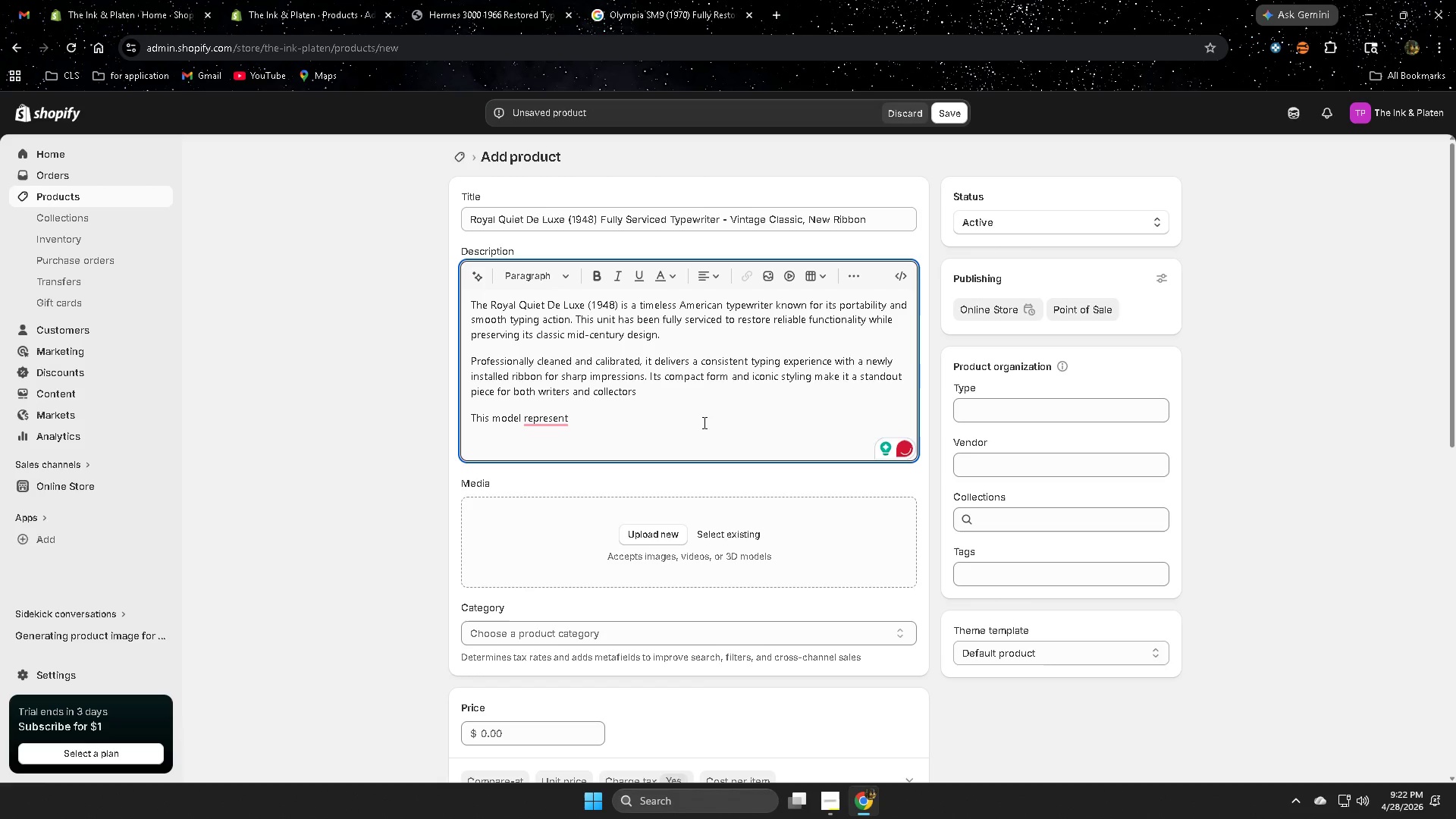 
key(Backspace)
type(s a gi)
key(Backspace)
key(Backspace)
type(significant era in ty)
 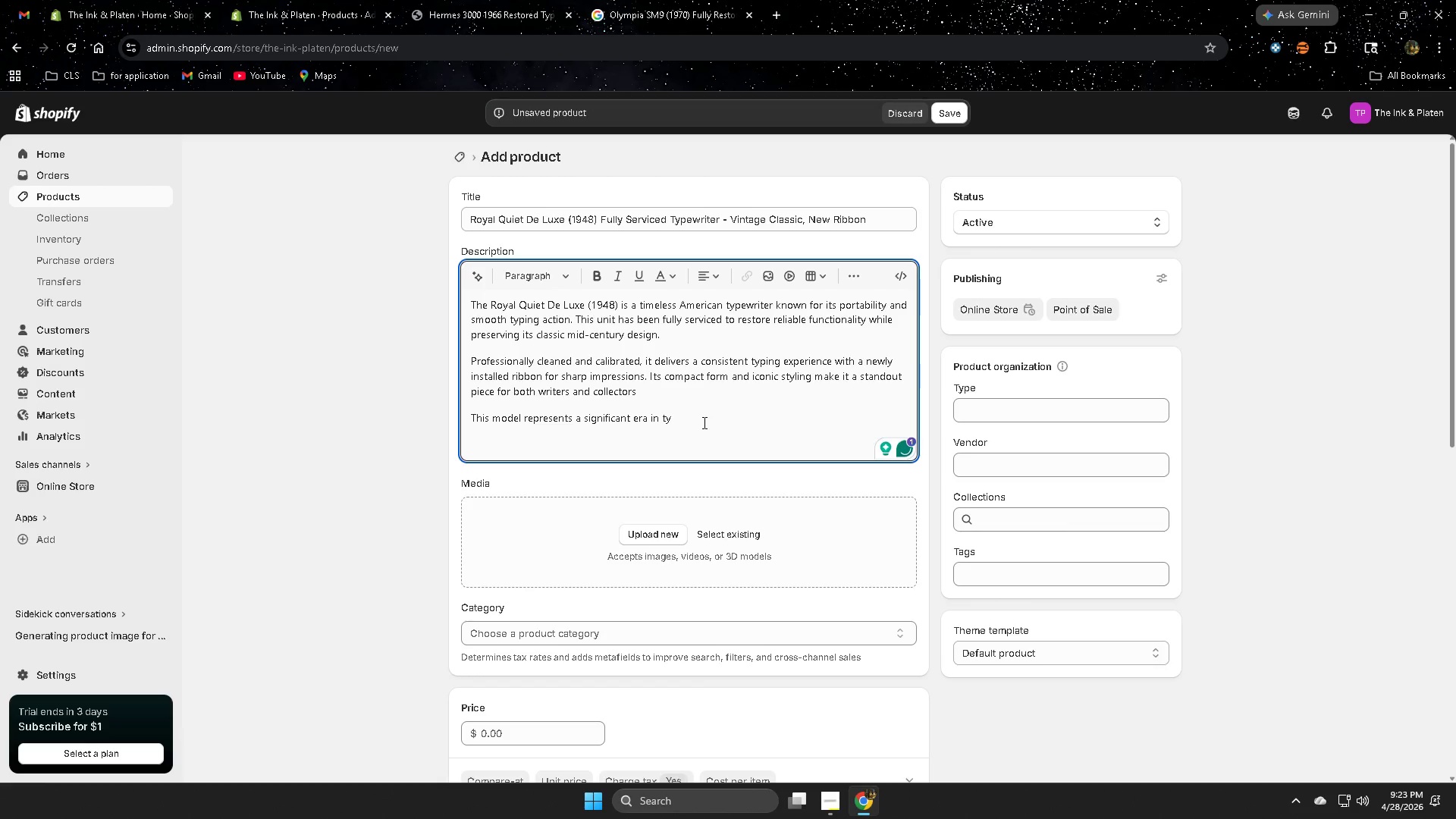 
wait(5.12)
 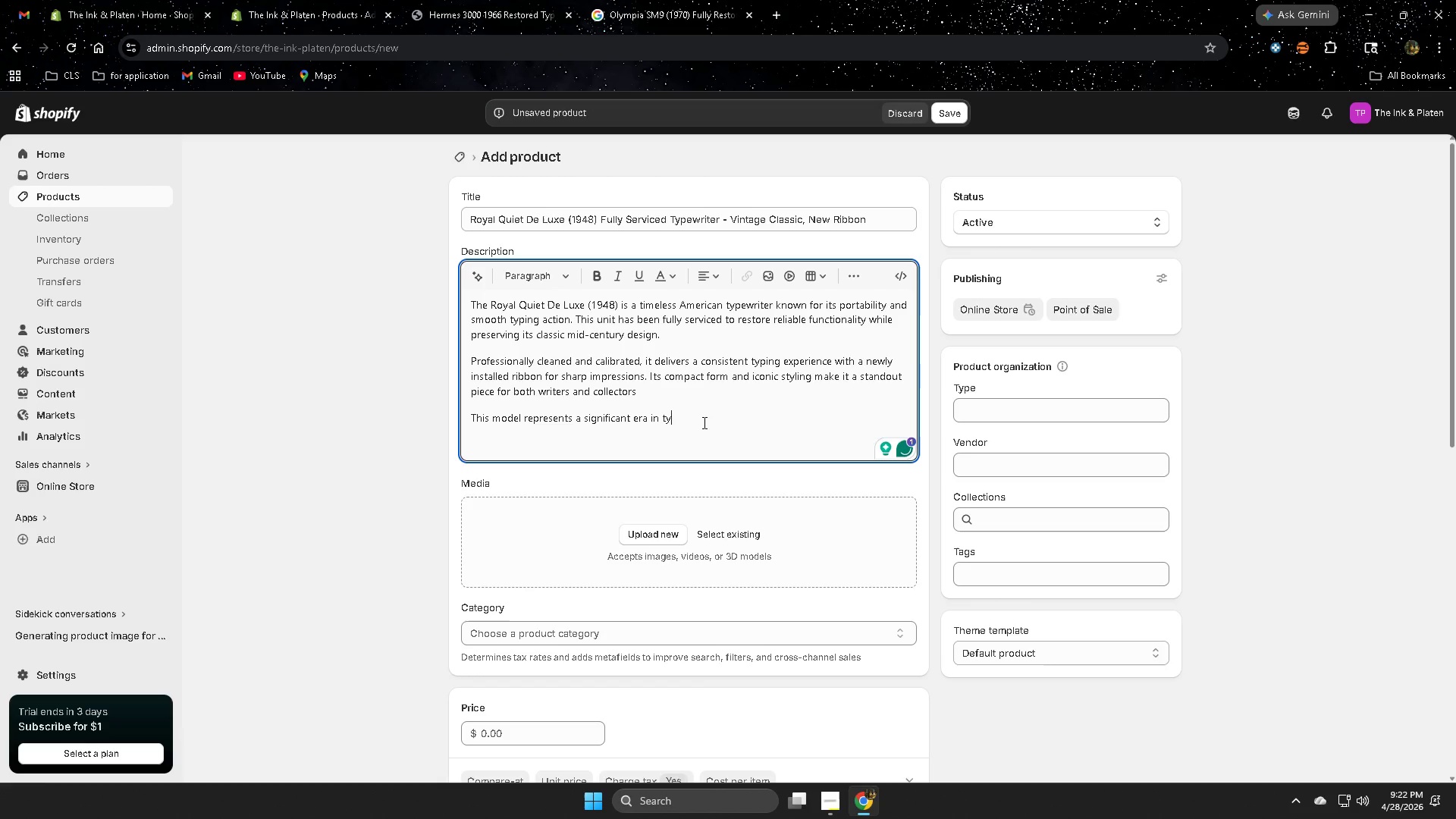 
type([)
key(Backspace)
type(pre)
key(Backspace)
key(Backspace)
type(ewrot)
key(Backspace)
key(Backspace)
type(iter ho)
key(Backspace)
type(istprt)
key(Backspace)
key(Backspace)
type(or)
key(Backspace)
key(Backspace)
key(Backspace)
type(ory and remains ho)
key(Backspace)
type(ihj)
key(Backspace)
type(h)
key(Backspace)
key(Backspace)
type(h)
key(Backspace)
type(ghly sought after.)
 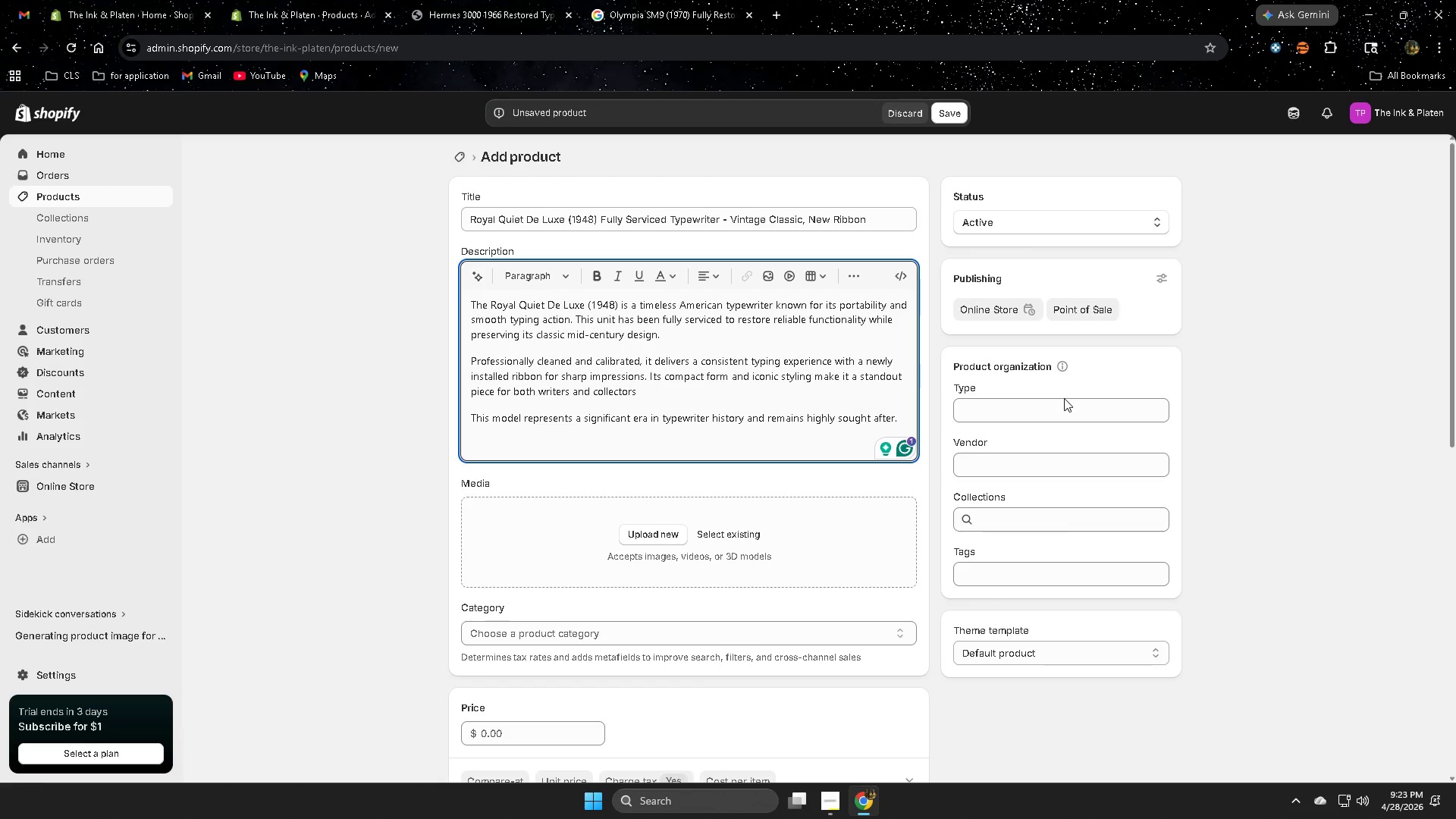 
wait(11.24)
 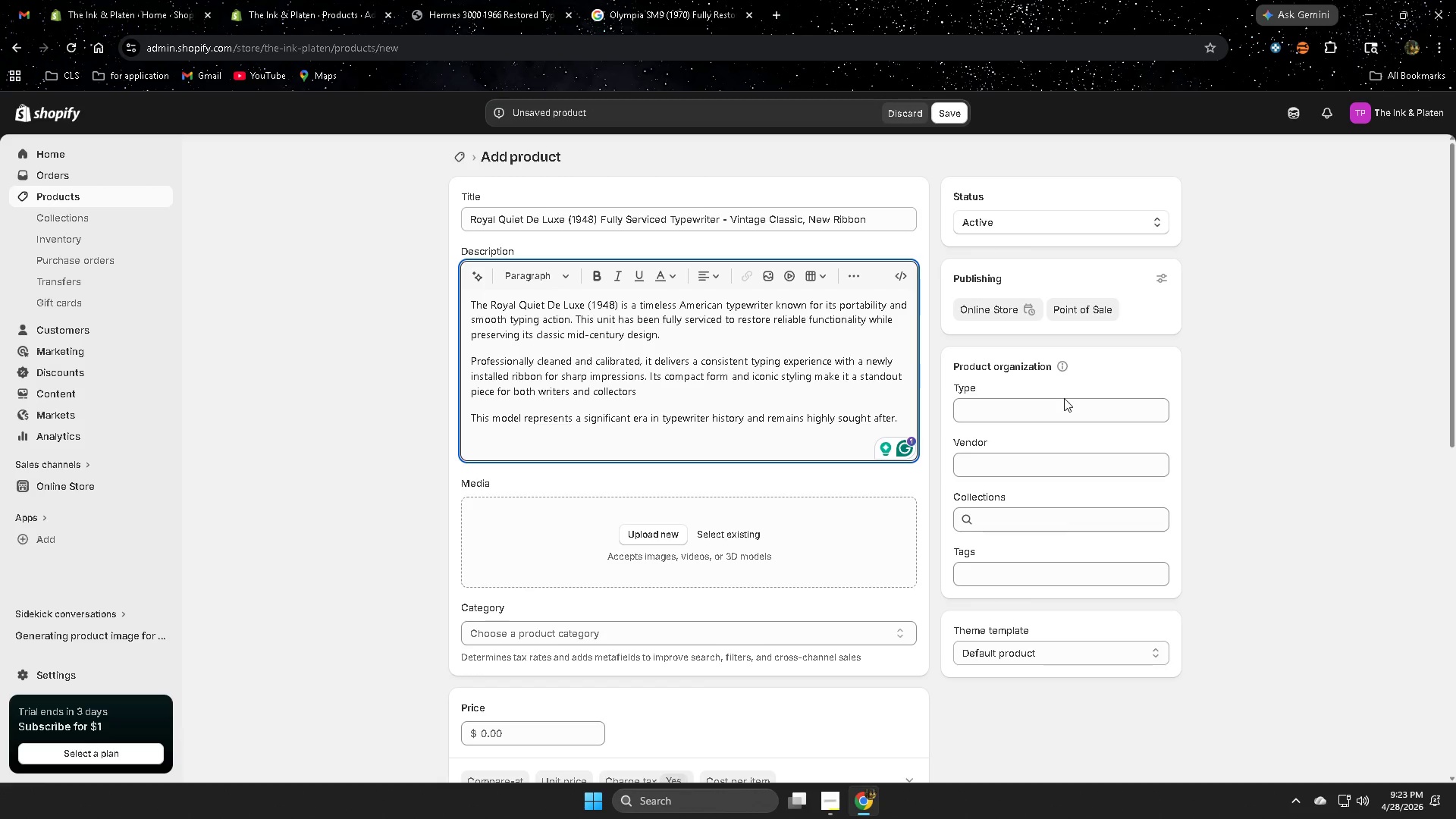 
mouse_move([873, 798])
 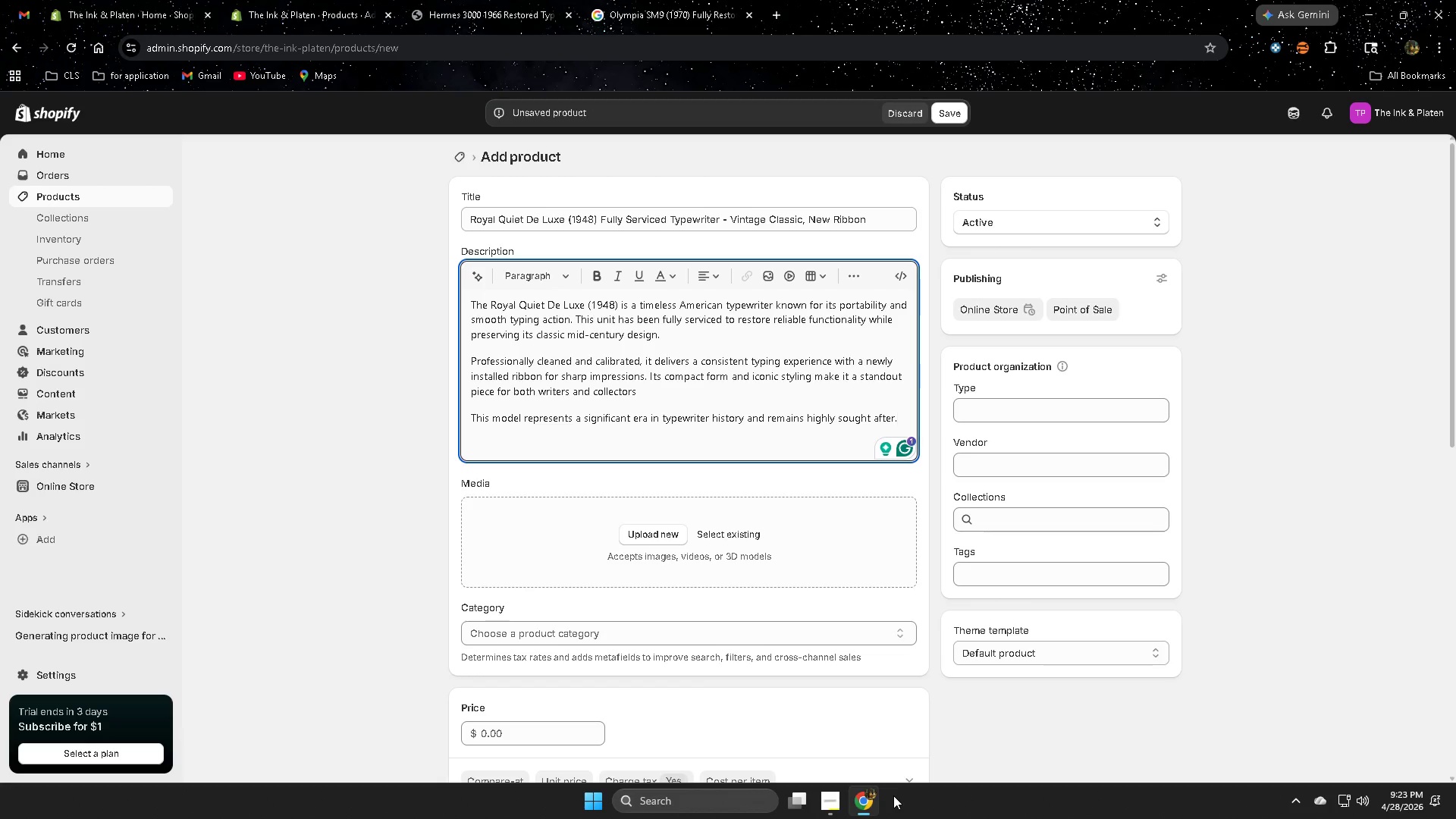 
hold_key(key=ControlLeft, duration=1.59)
 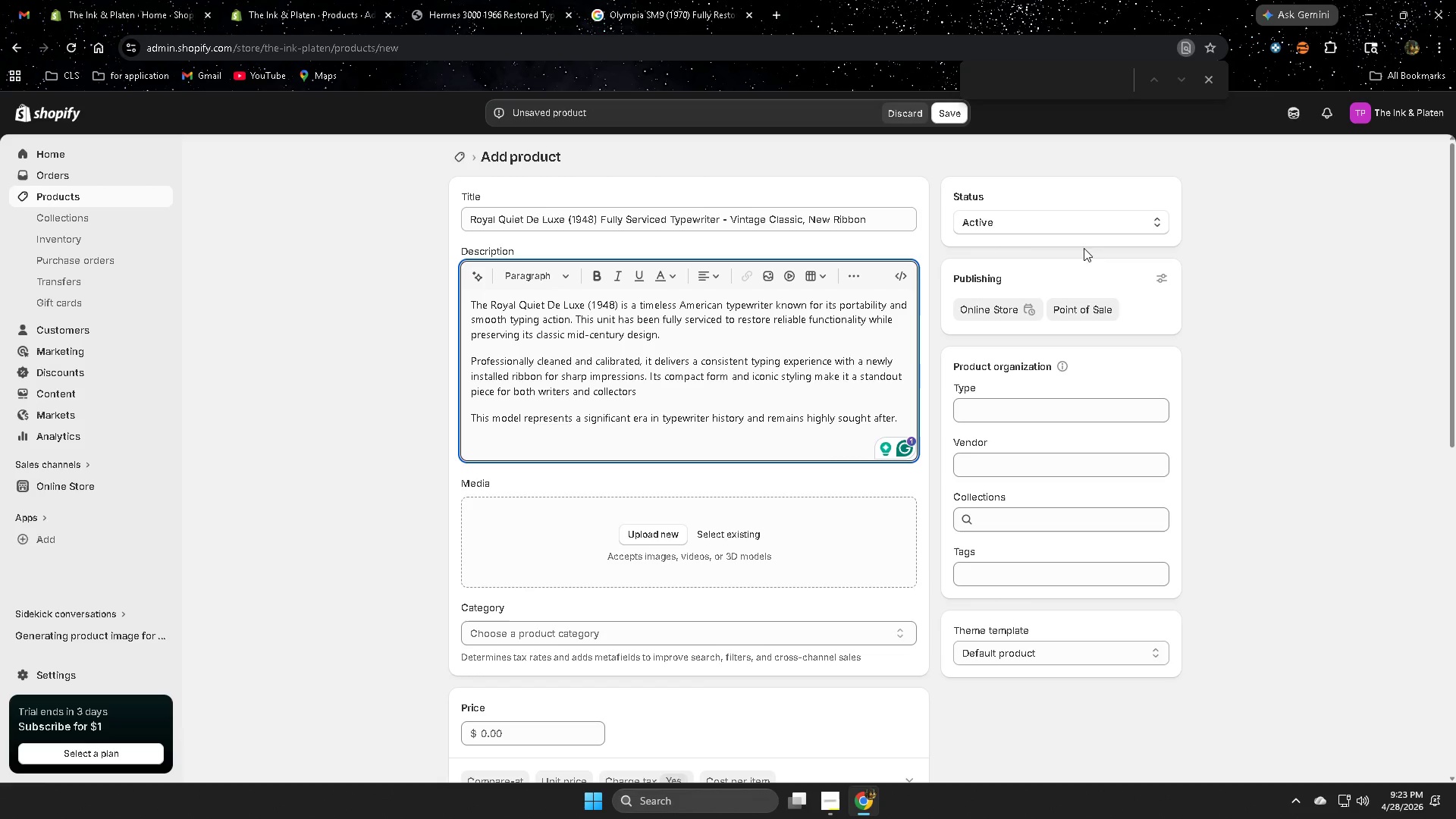 
hold_key(key=F, duration=0.33)
 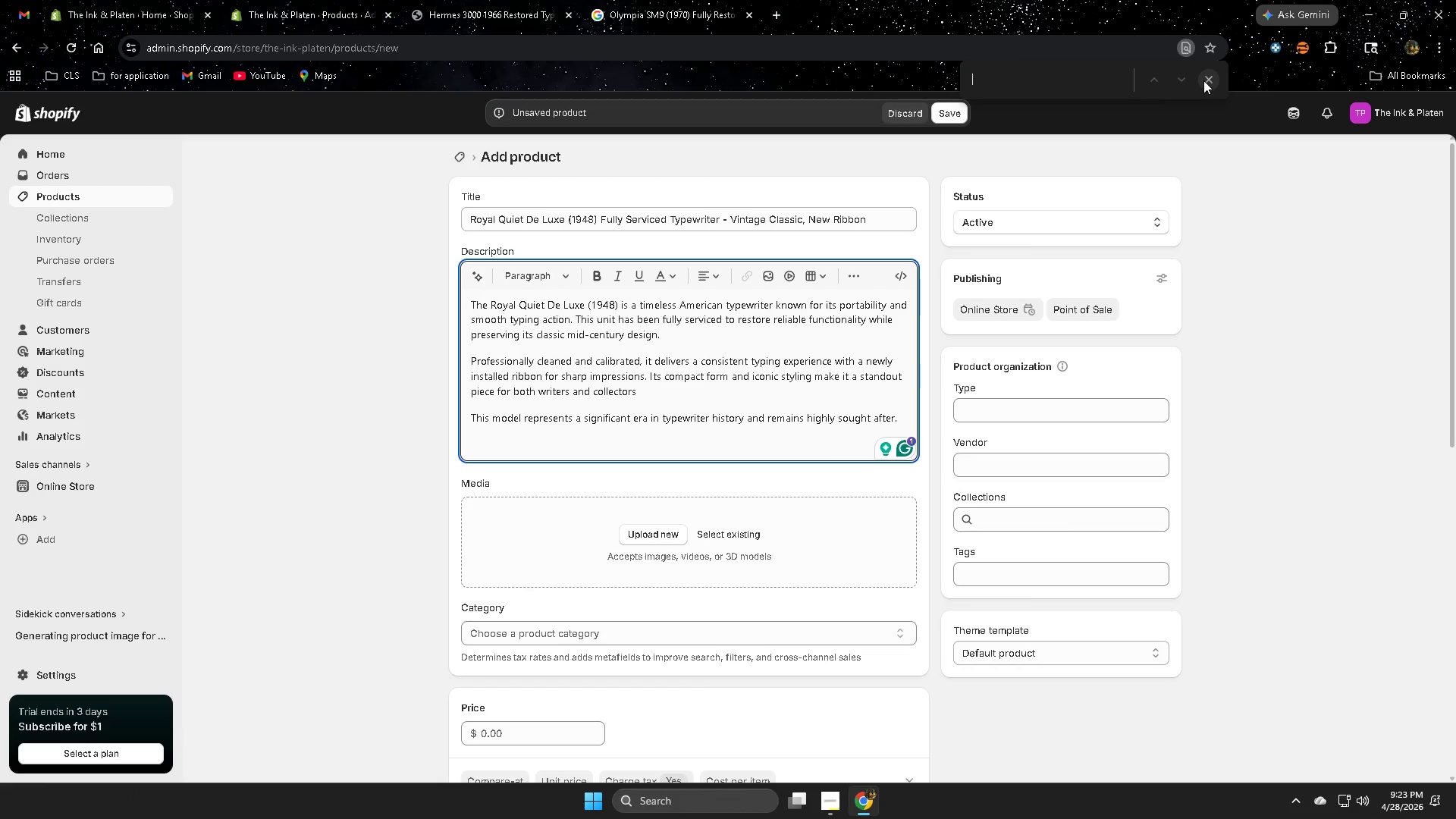 
left_click([838, 799])